 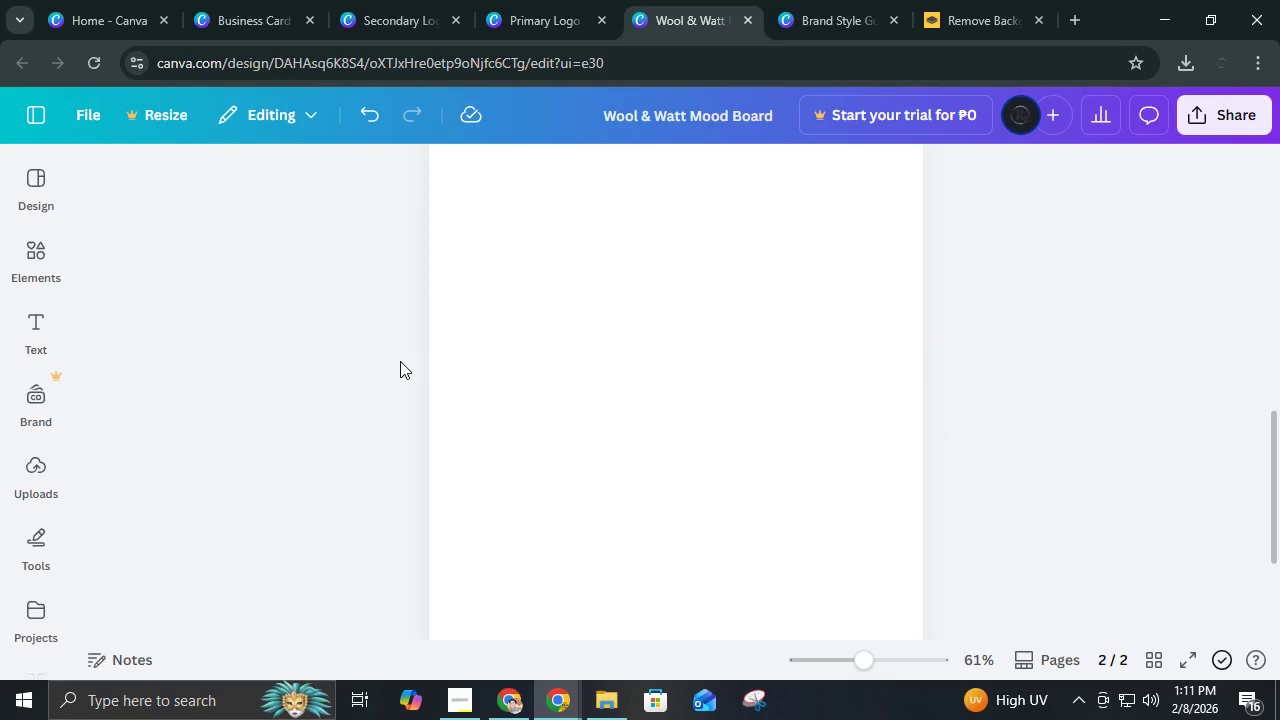 
scroll: coordinate [446, 366], scroll_direction: up, amount: 2.0
 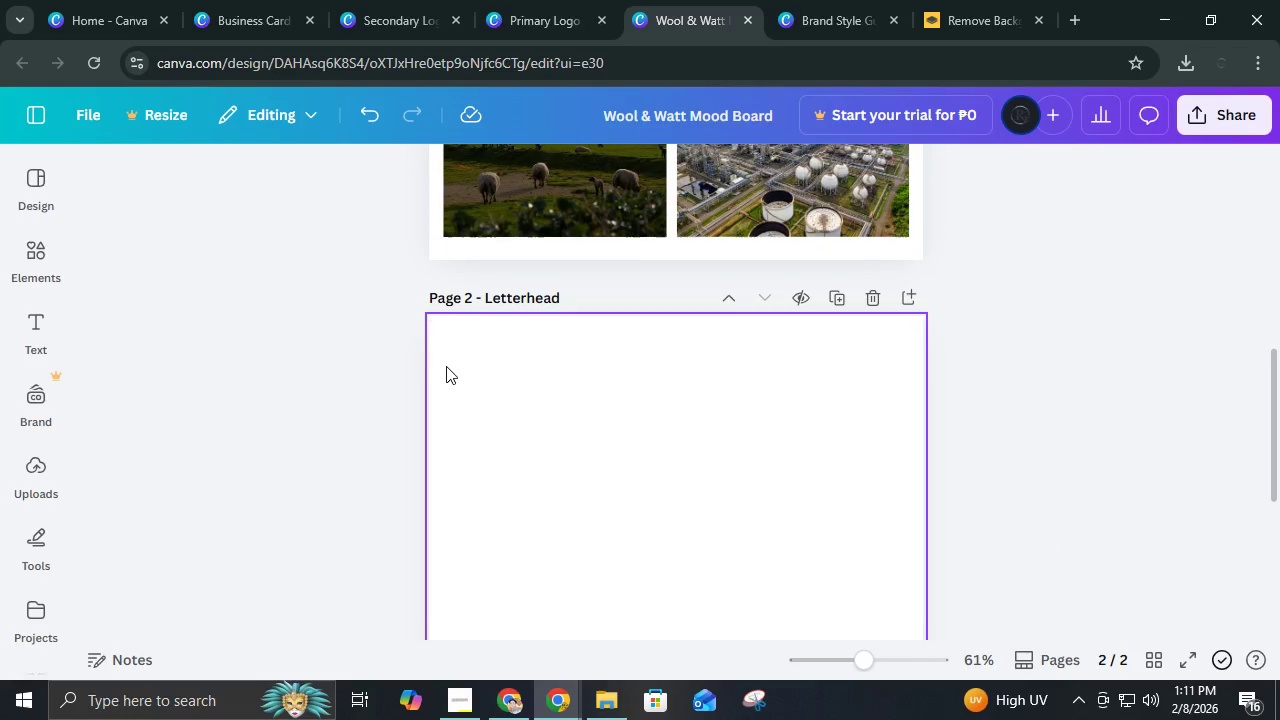 
scroll: coordinate [563, 350], scroll_direction: down, amount: 2.0
 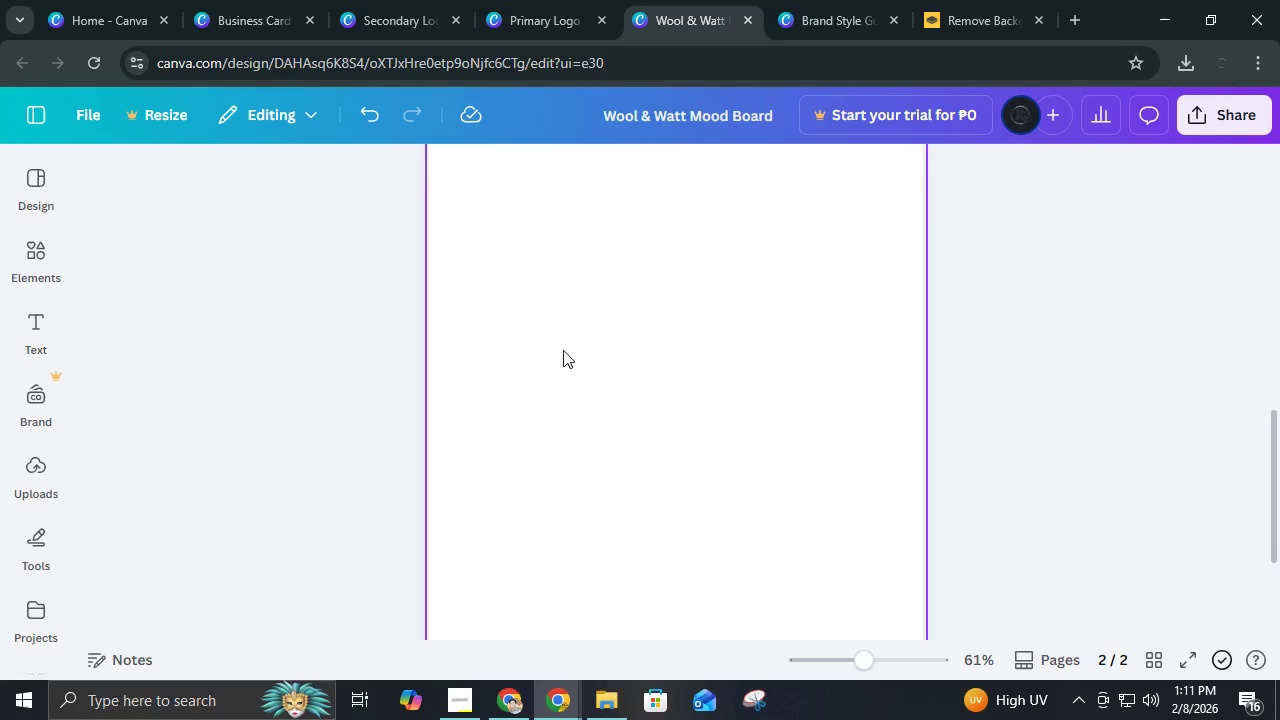 
scroll: coordinate [563, 350], scroll_direction: up, amount: 1.0
 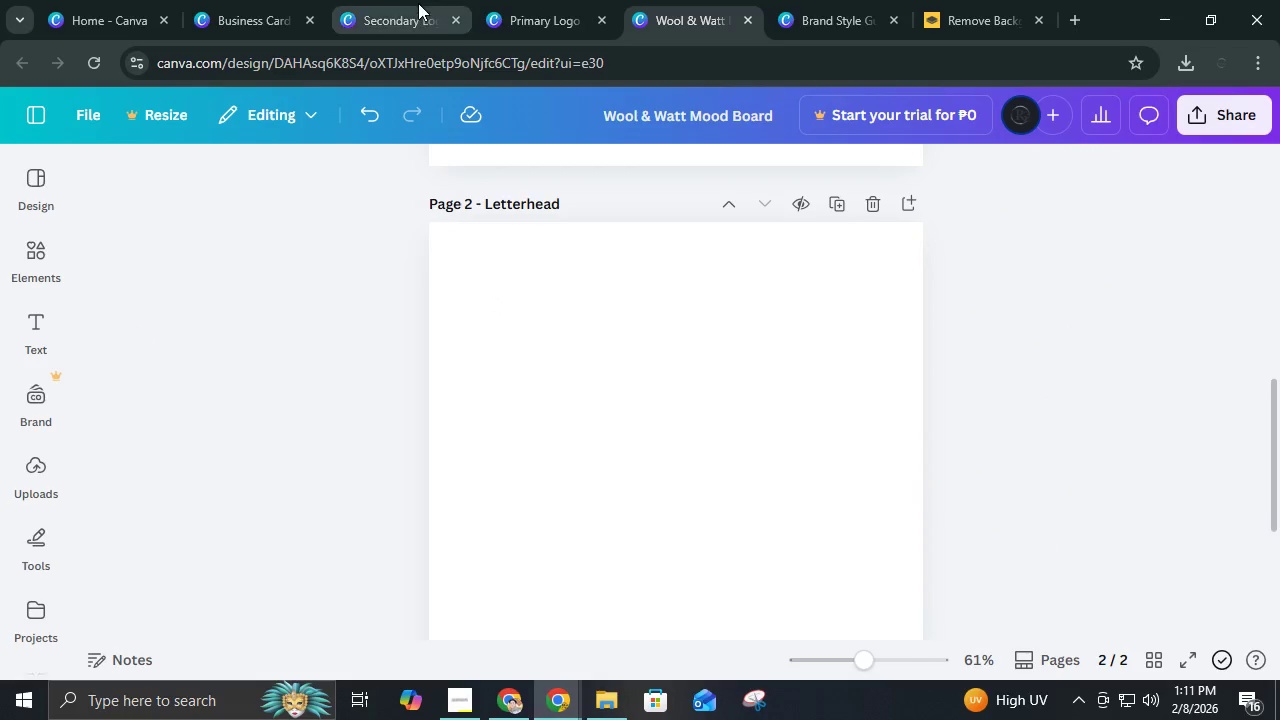 
left_click([418, 3])
 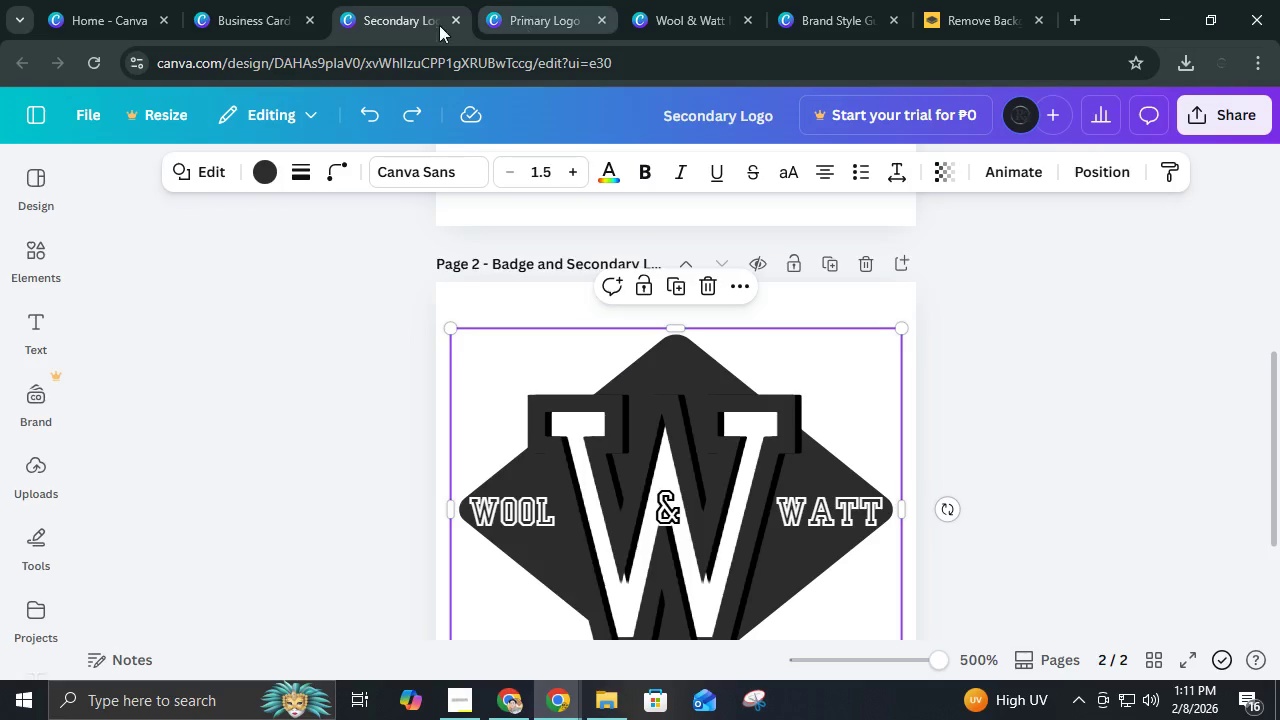 
left_click([228, 17])
 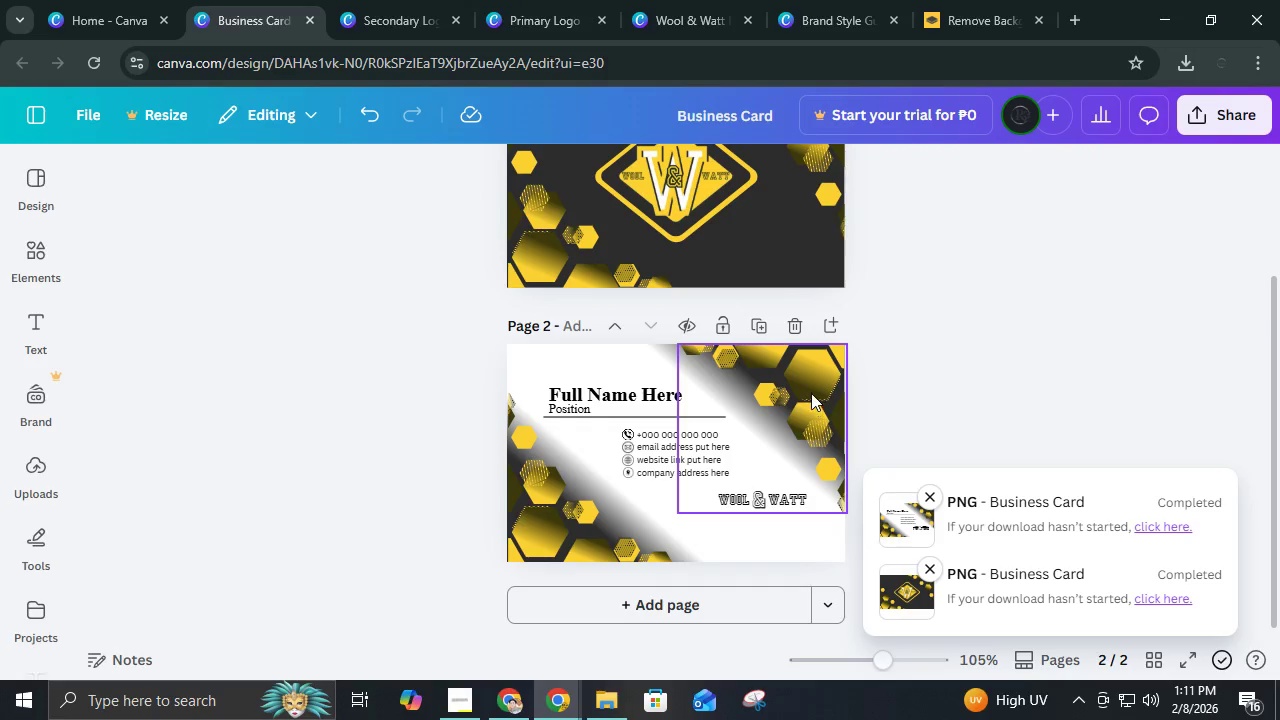 
left_click([811, 393])
 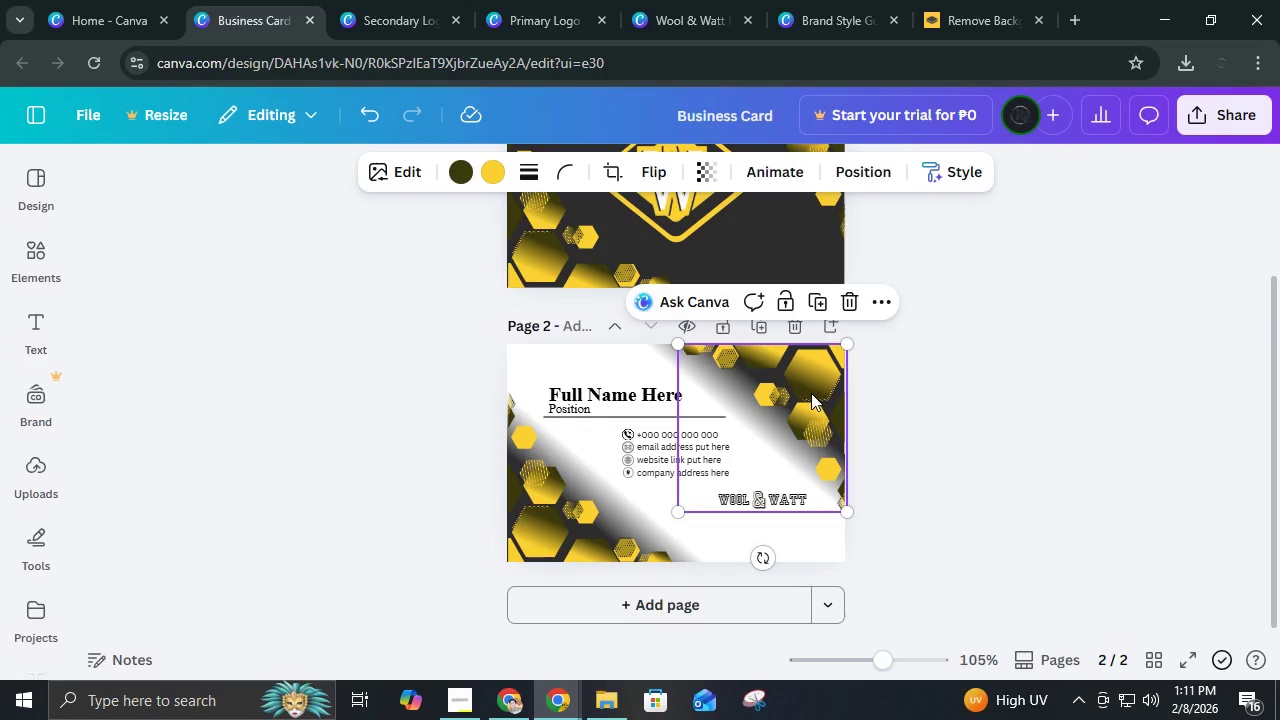 
key(Control+C)
 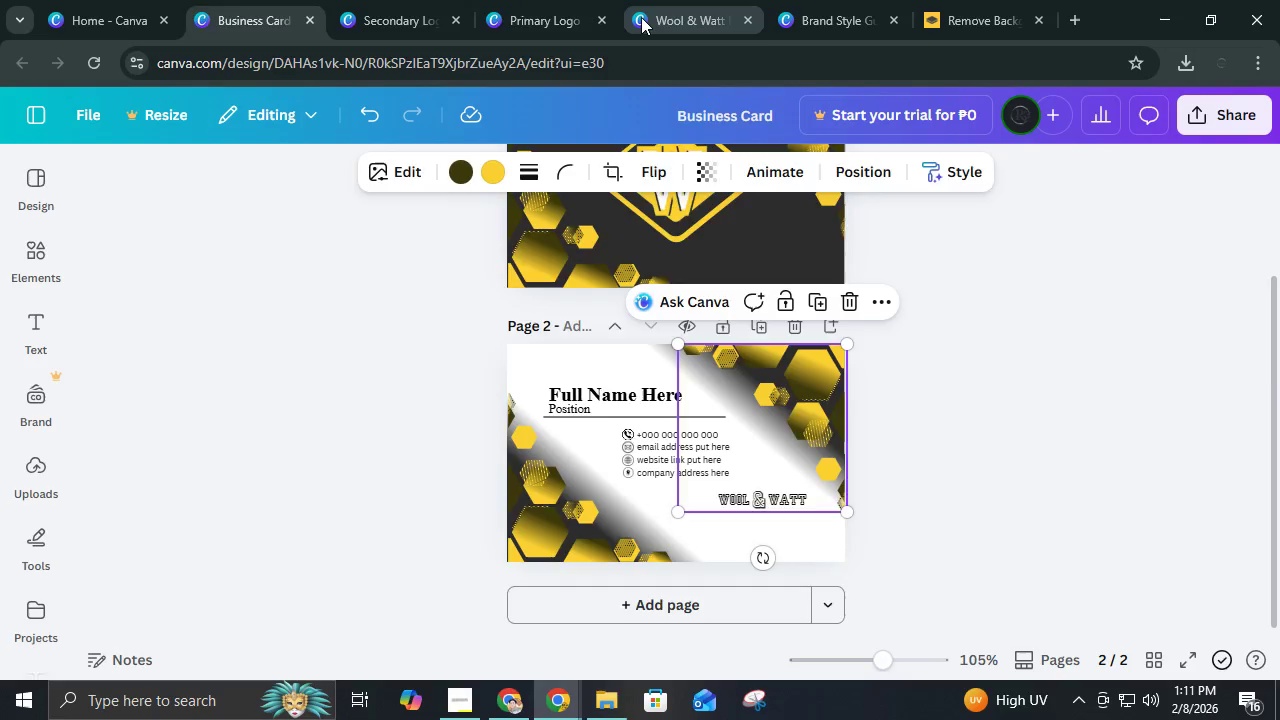 
left_click([641, 17])
 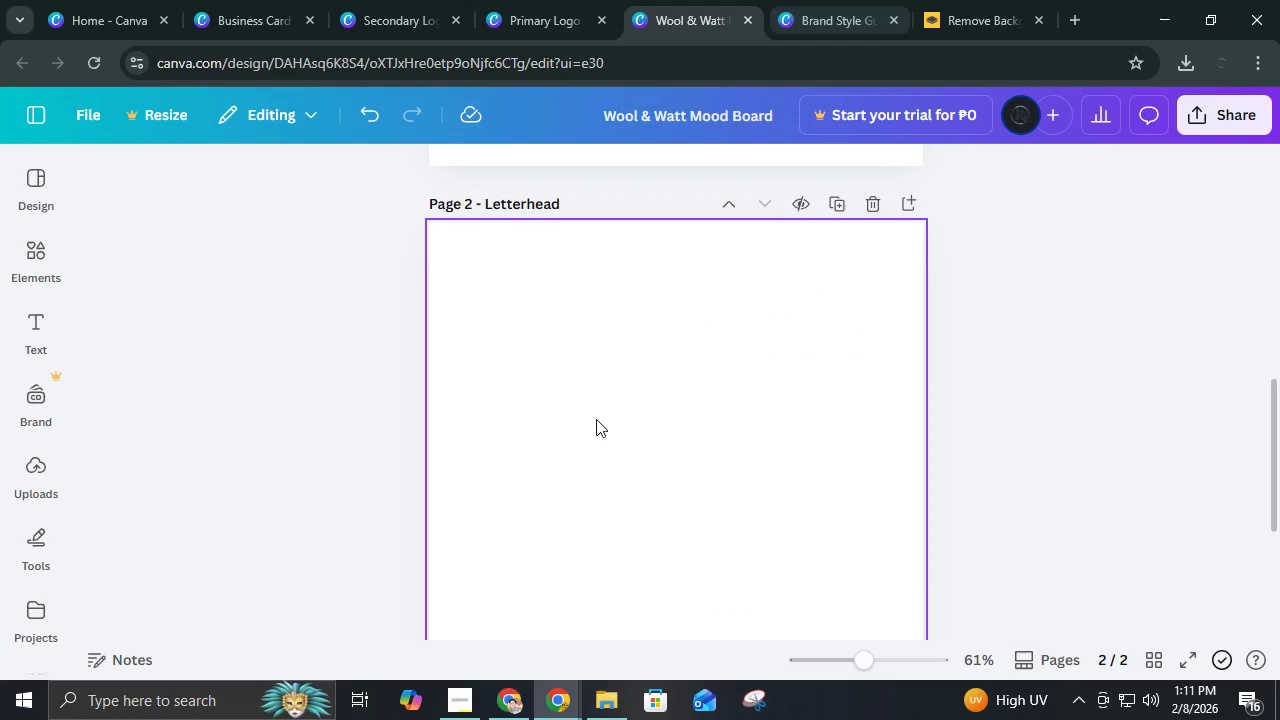 
key(Control+V)
 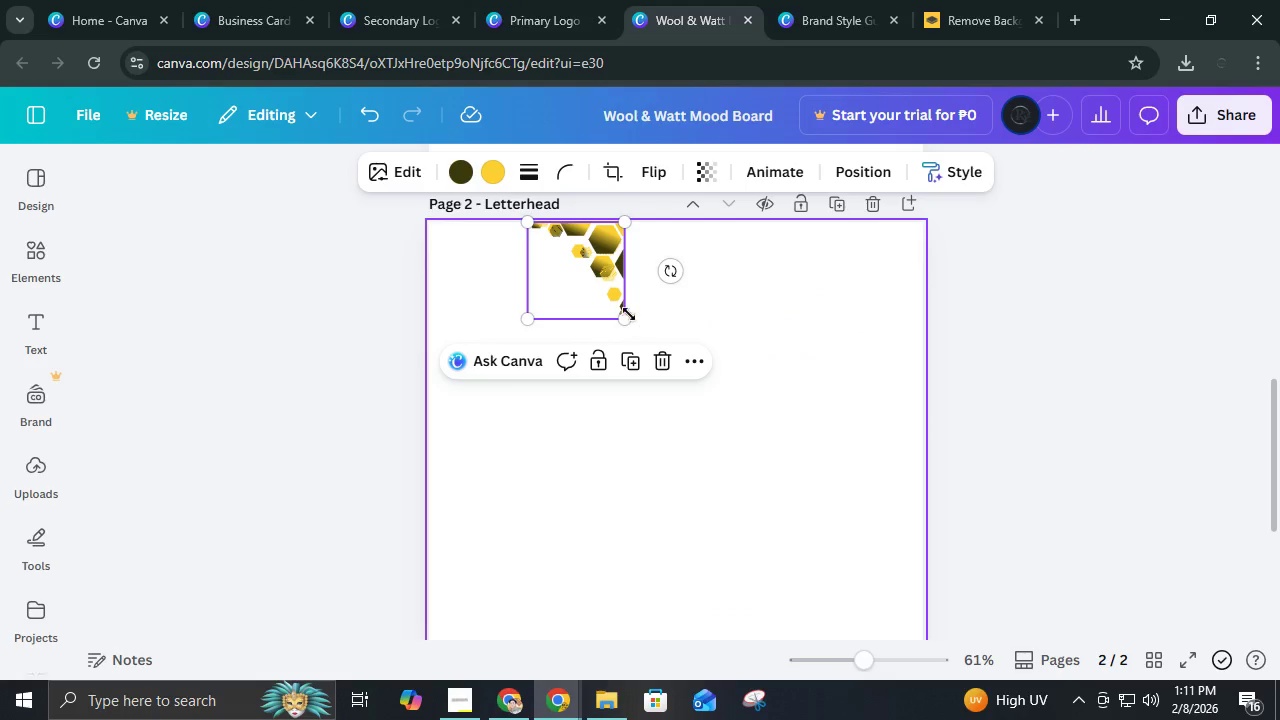 
left_click_drag(start_coordinate=[625, 314], to_coordinate=[816, 399])
 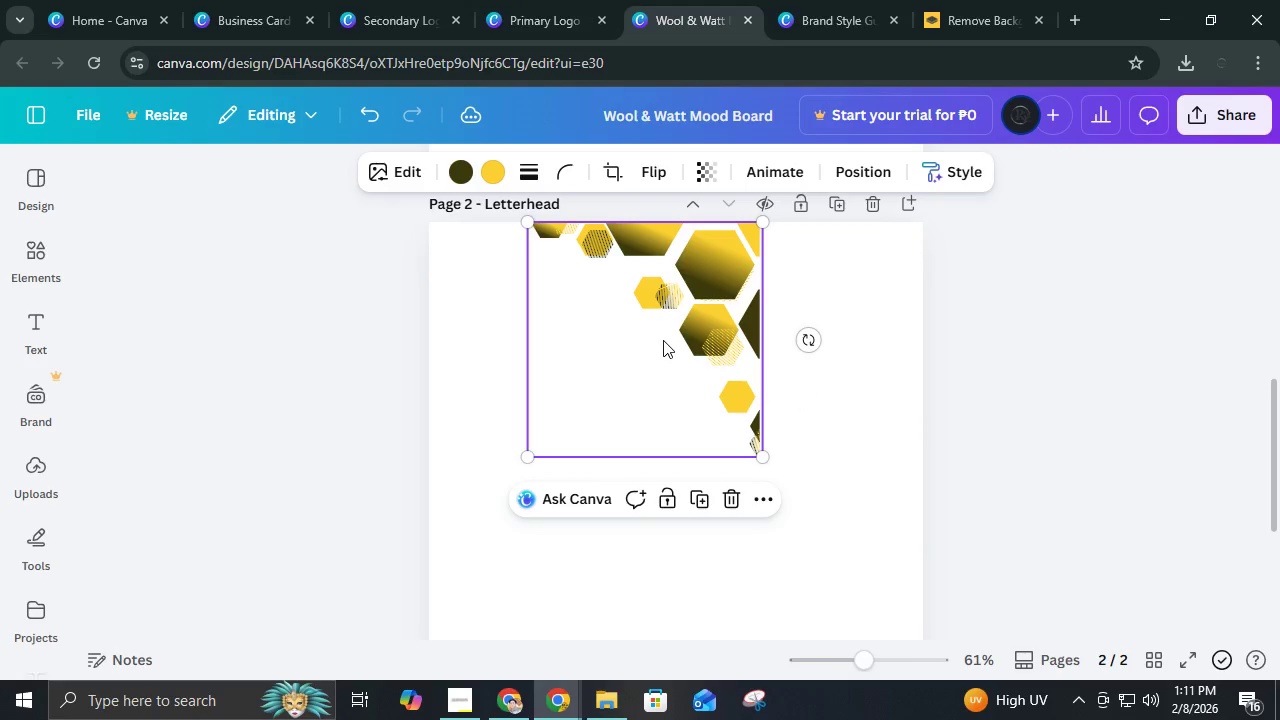 
left_click_drag(start_coordinate=[663, 340], to_coordinate=[565, 342])
 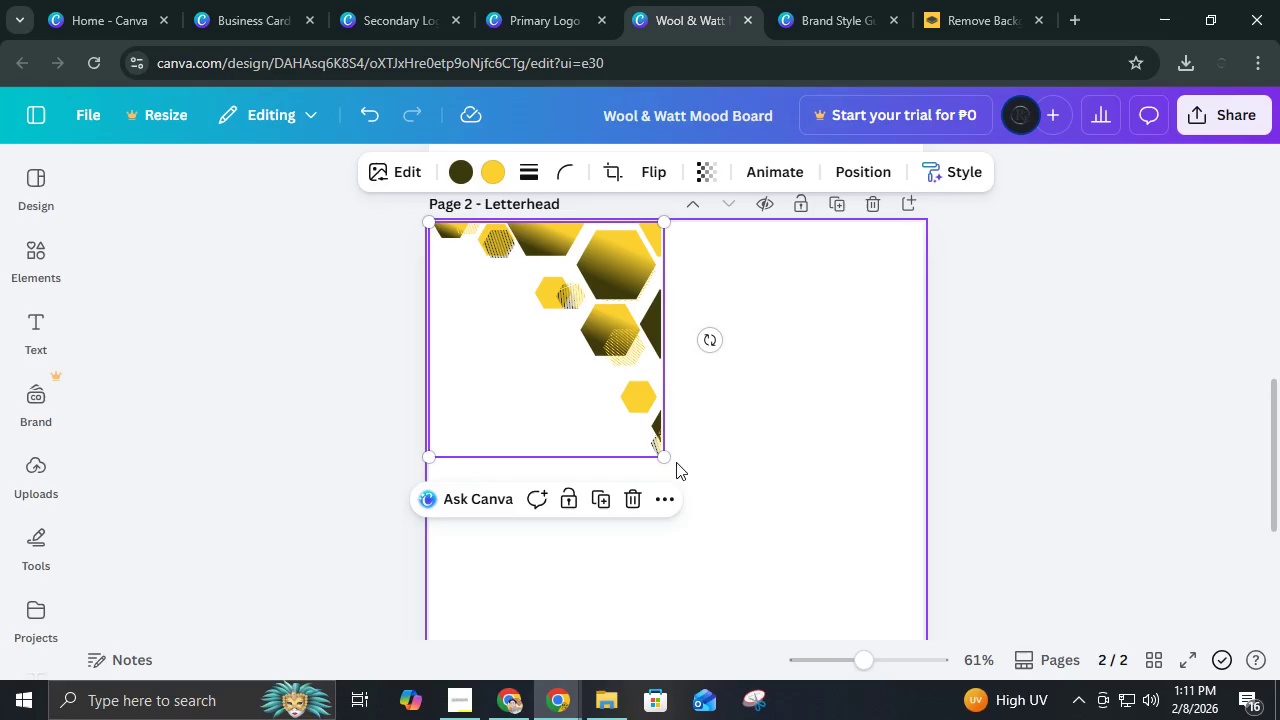 
left_click_drag(start_coordinate=[668, 456], to_coordinate=[551, 281])
 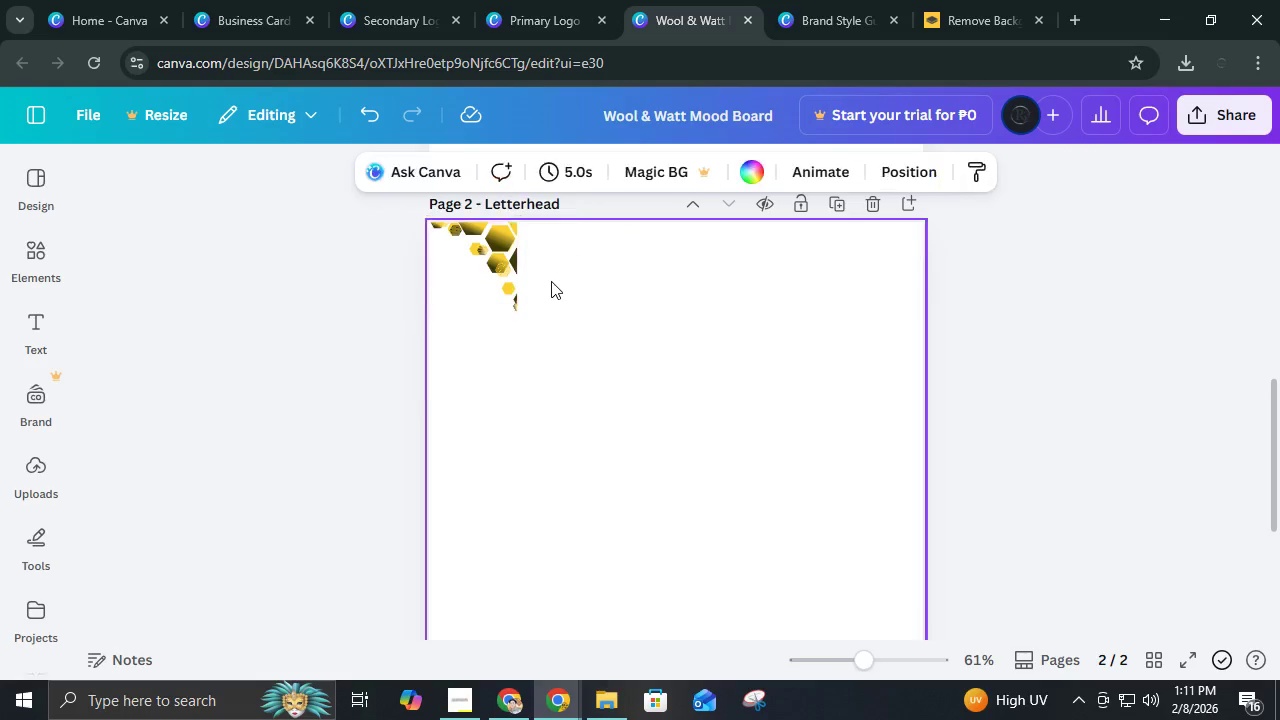 
double_click([551, 281])
 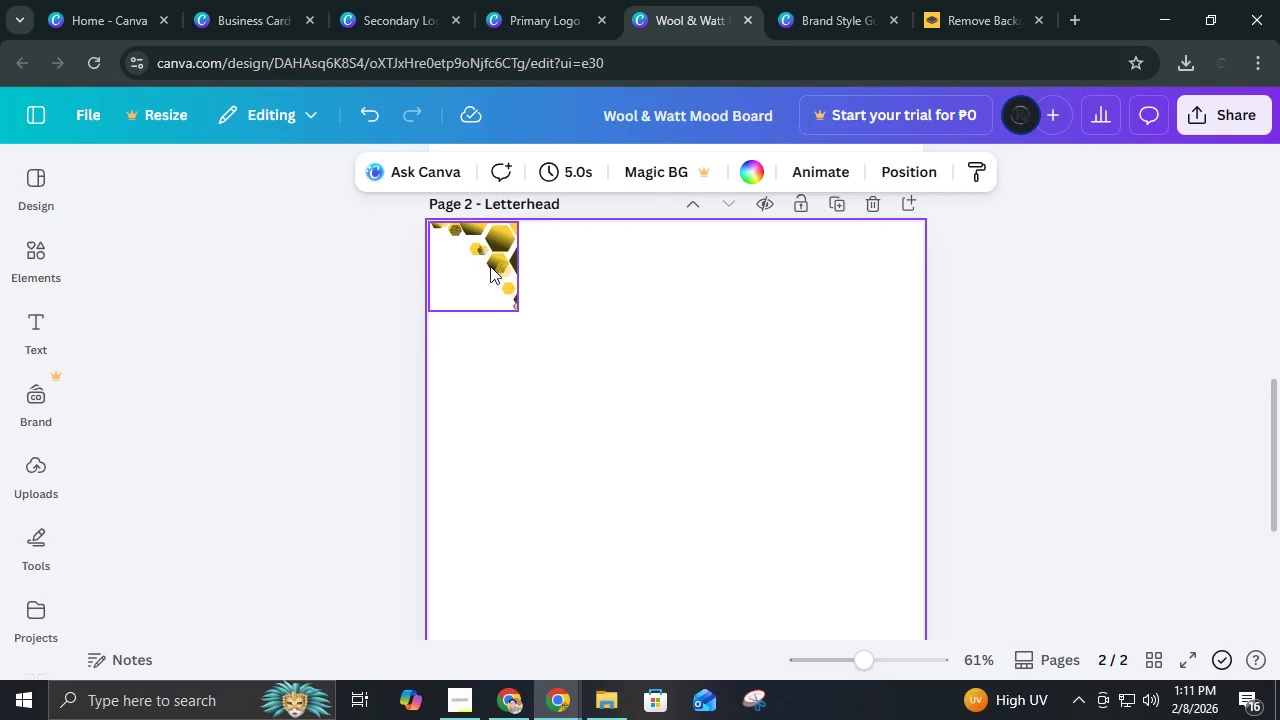 
left_click_drag(start_coordinate=[488, 264], to_coordinate=[891, 261])
 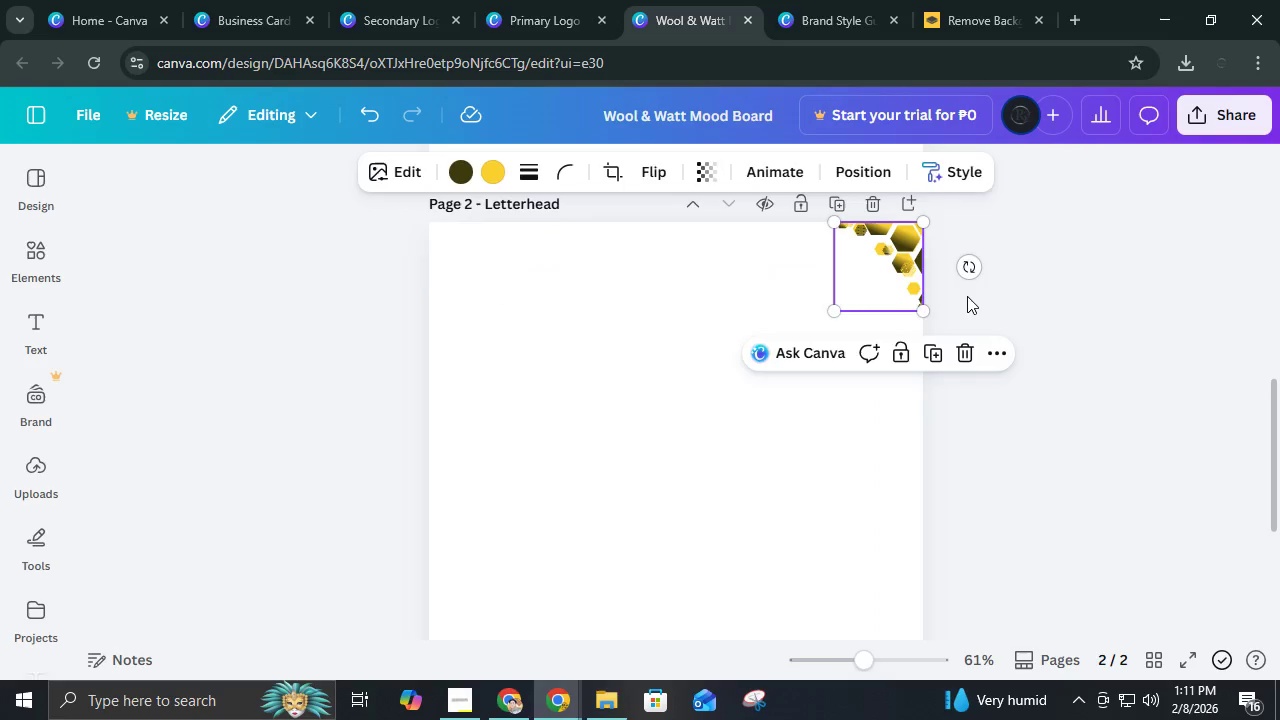 
left_click([967, 296])
 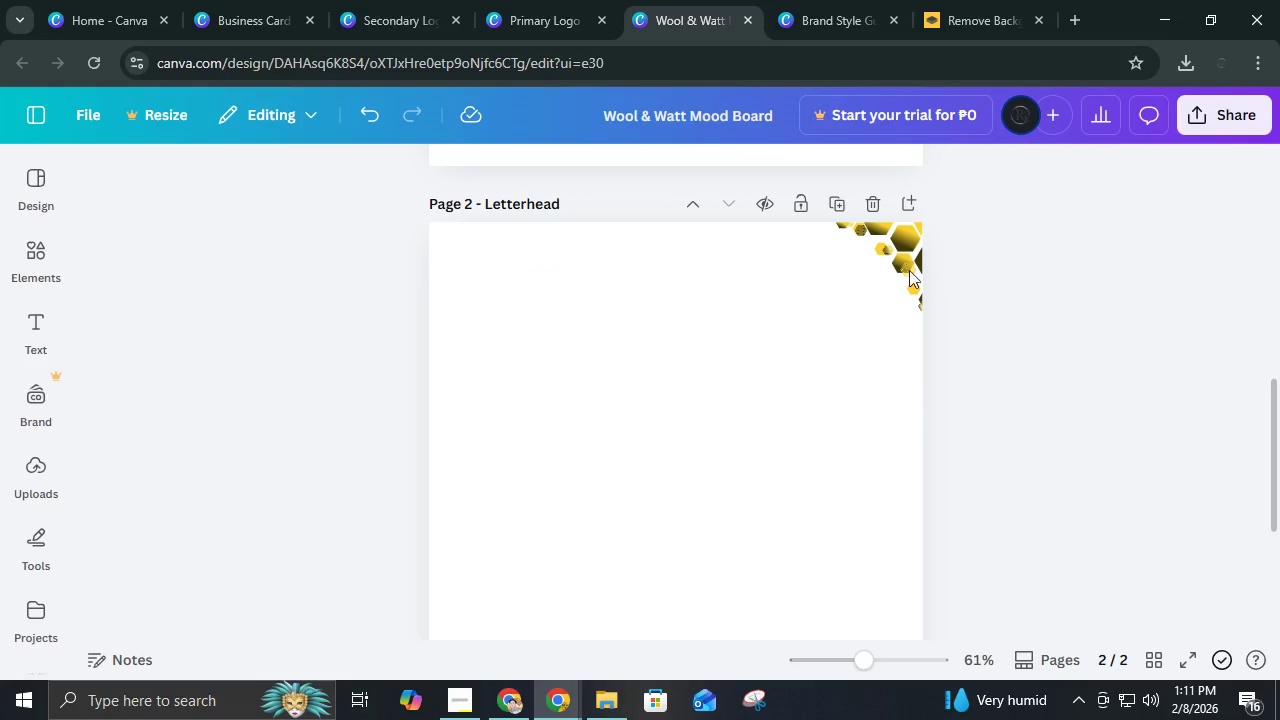 
mouse_move([880, 283])
 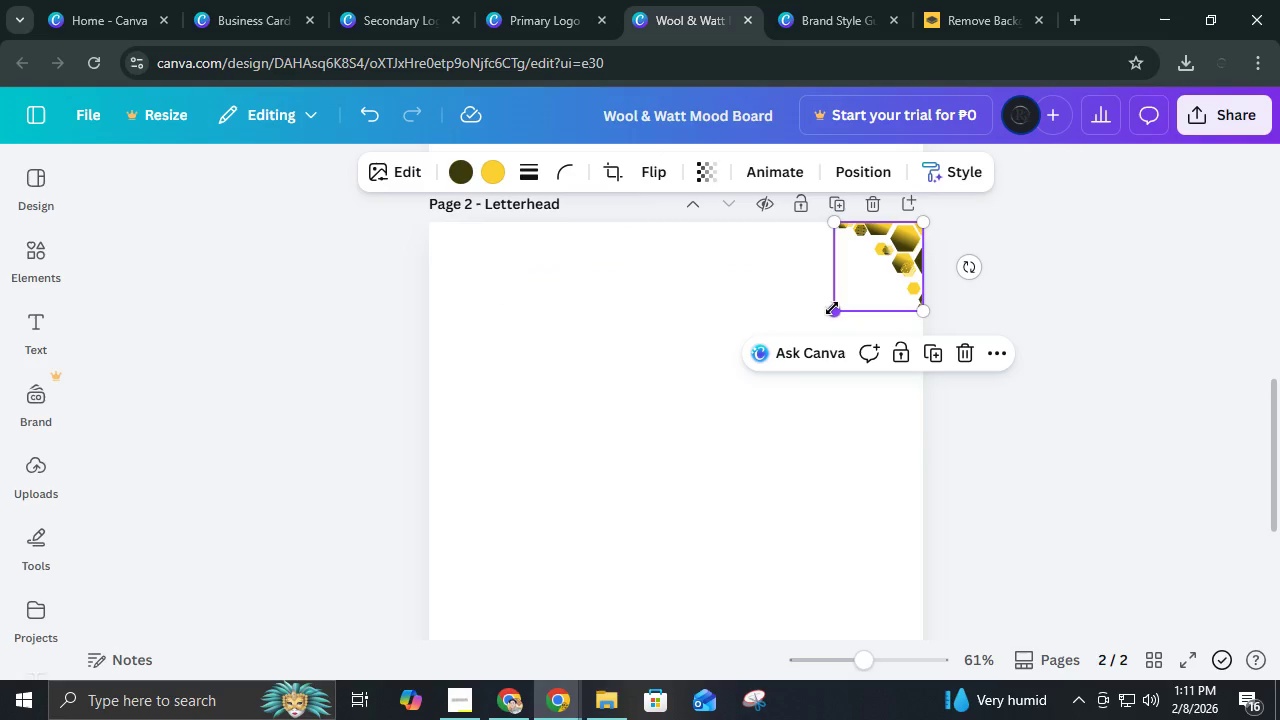 
left_click_drag(start_coordinate=[832, 308], to_coordinate=[833, 303])
 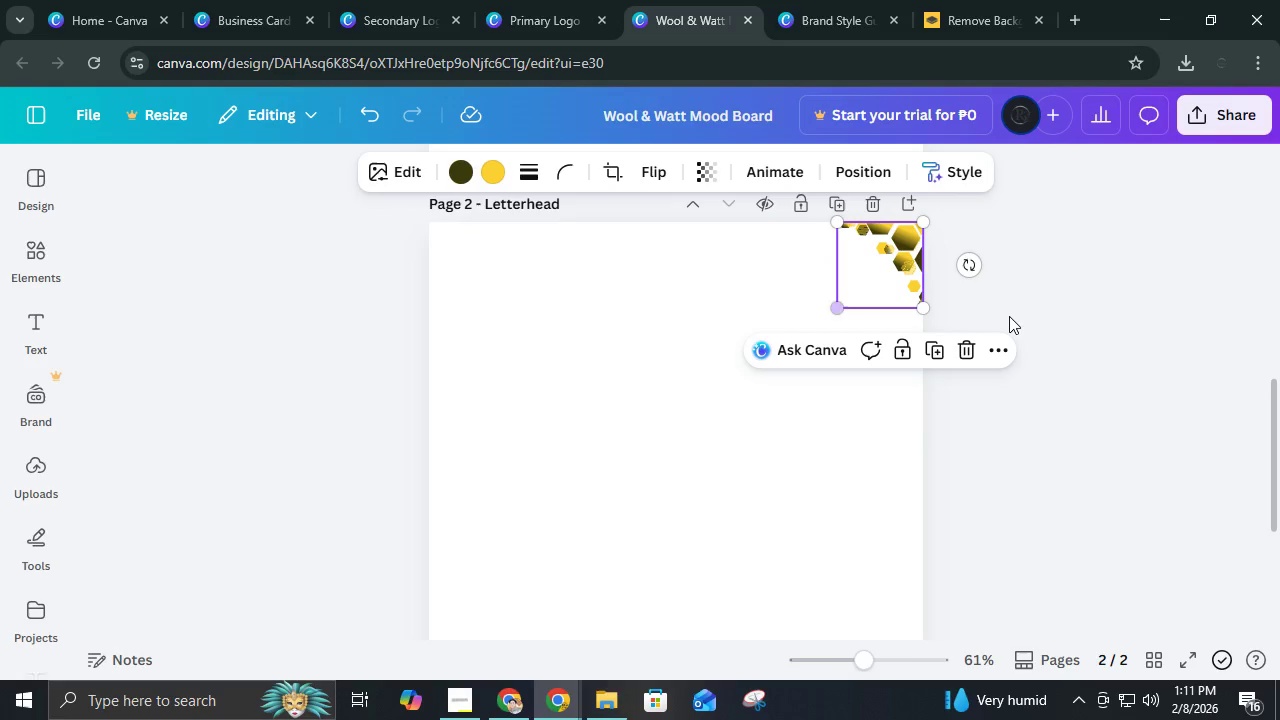 
left_click([833, 303])
 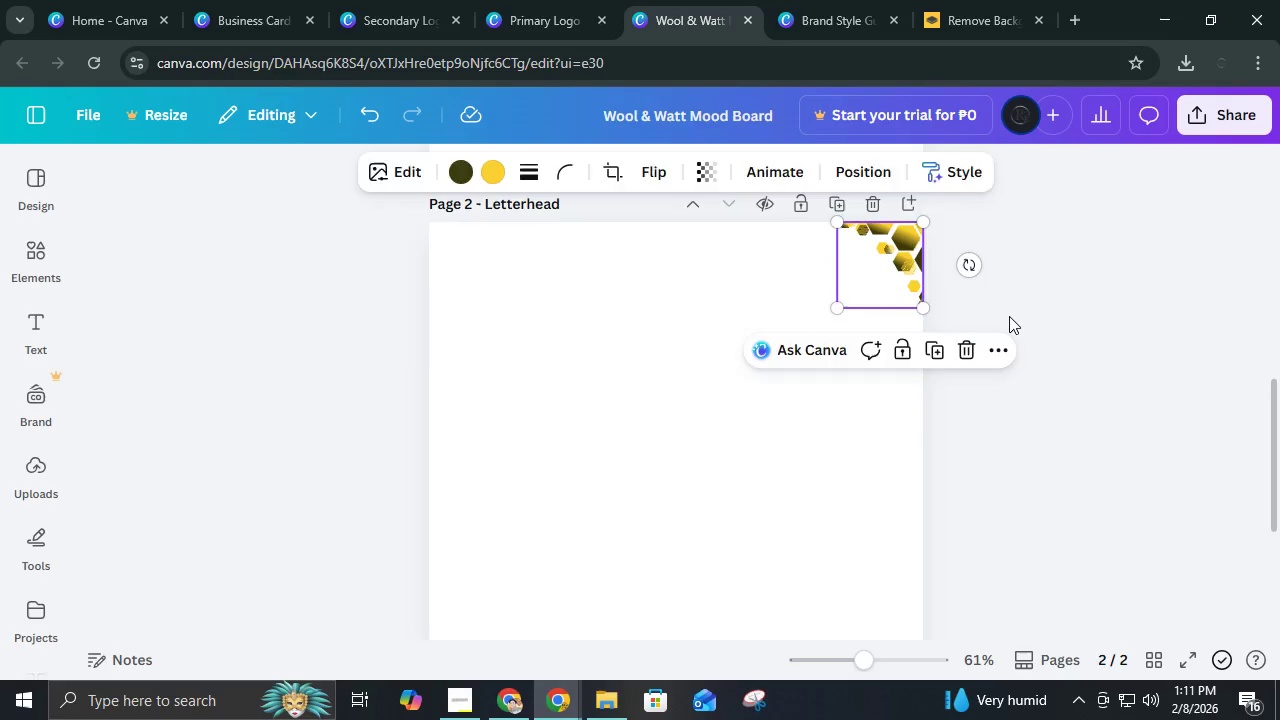 
double_click([1009, 316])
 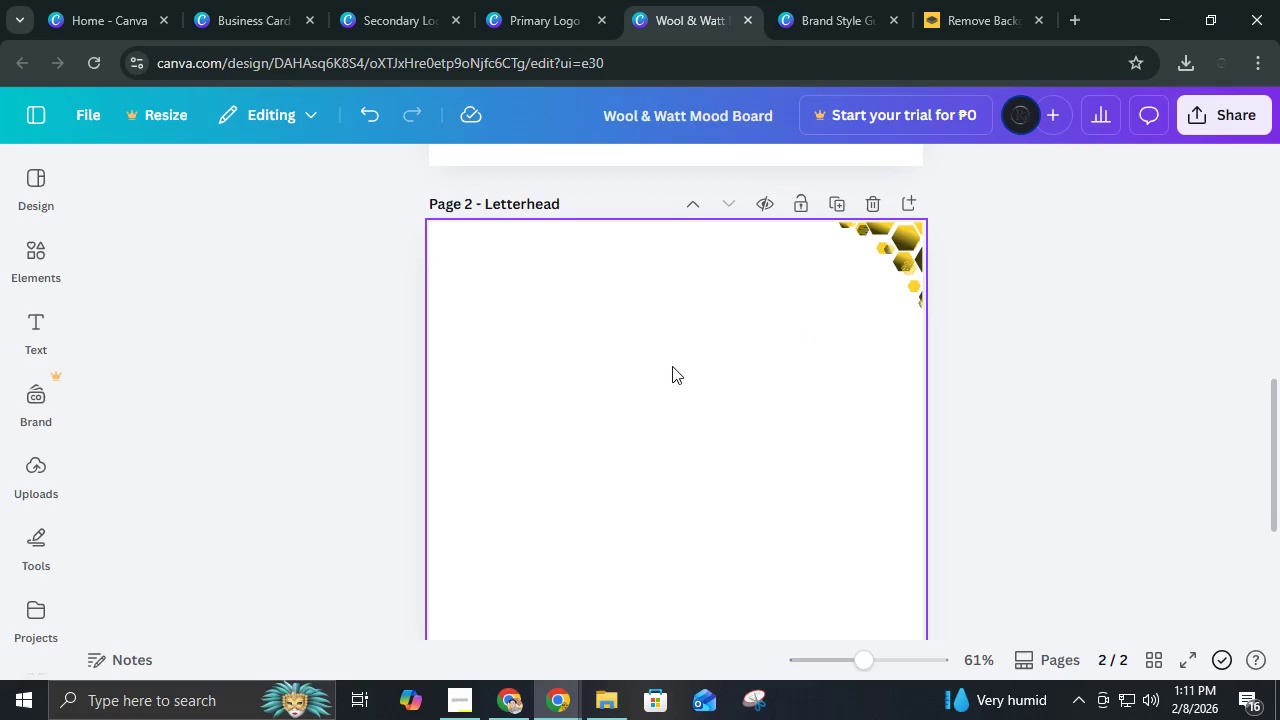 
scroll: coordinate [670, 371], scroll_direction: up, amount: 1.0
 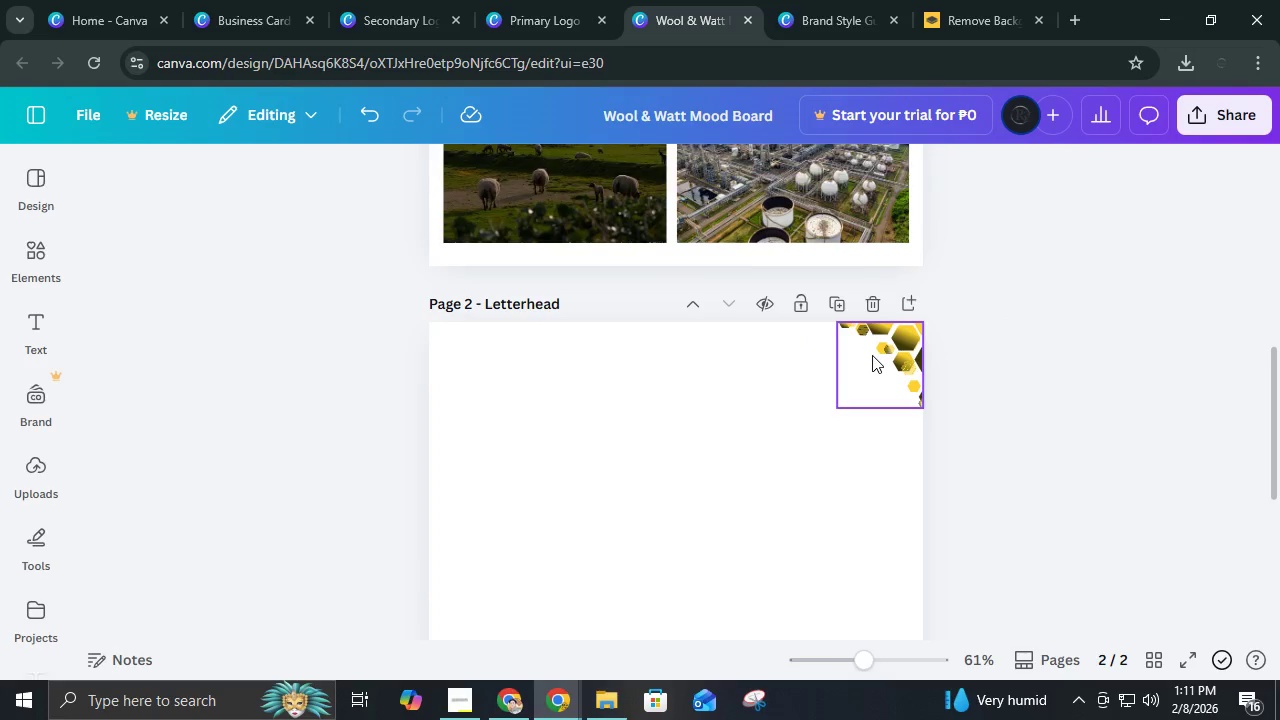 
left_click([872, 355])
 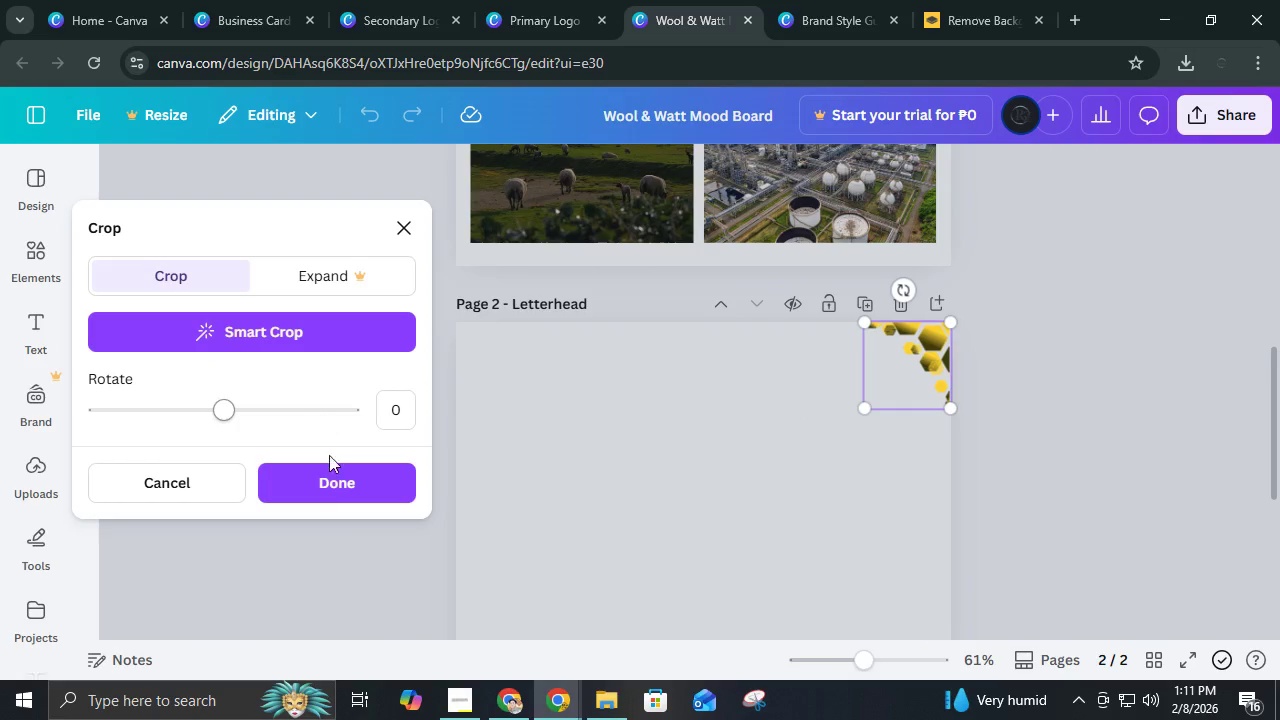 
double_click([872, 355])
 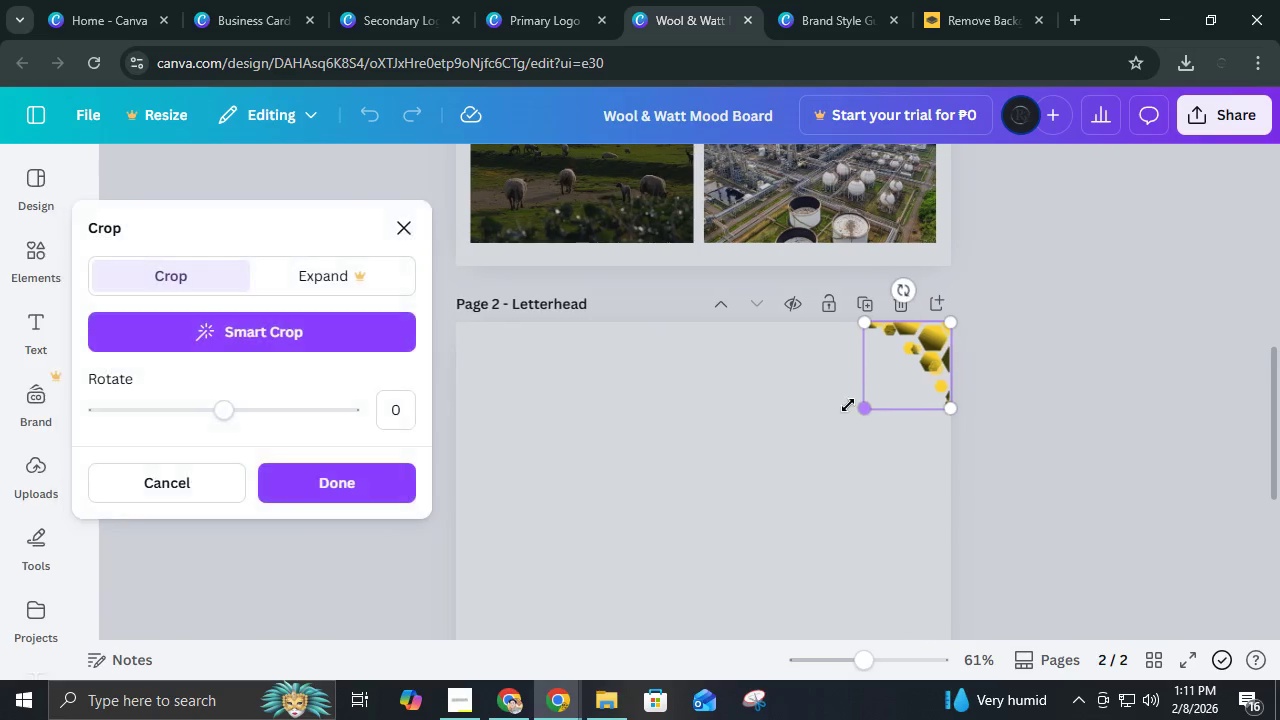 
double_click([331, 486])
 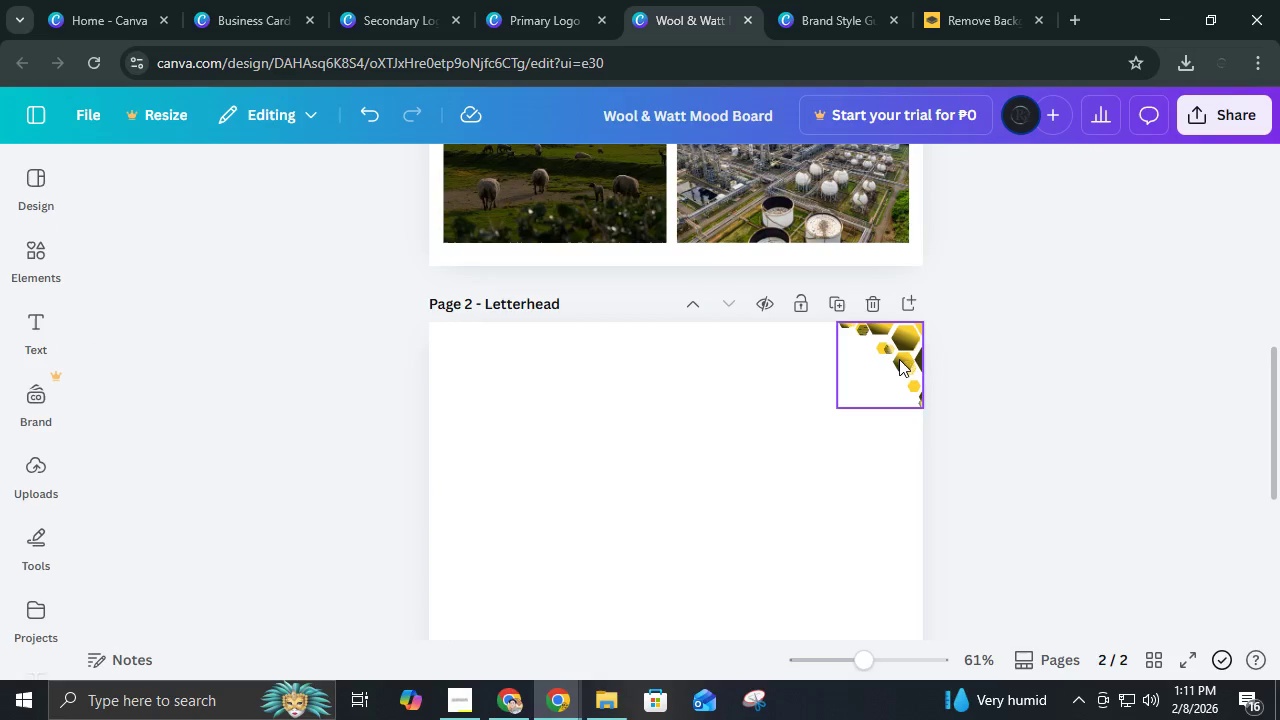 
double_click([898, 358])
 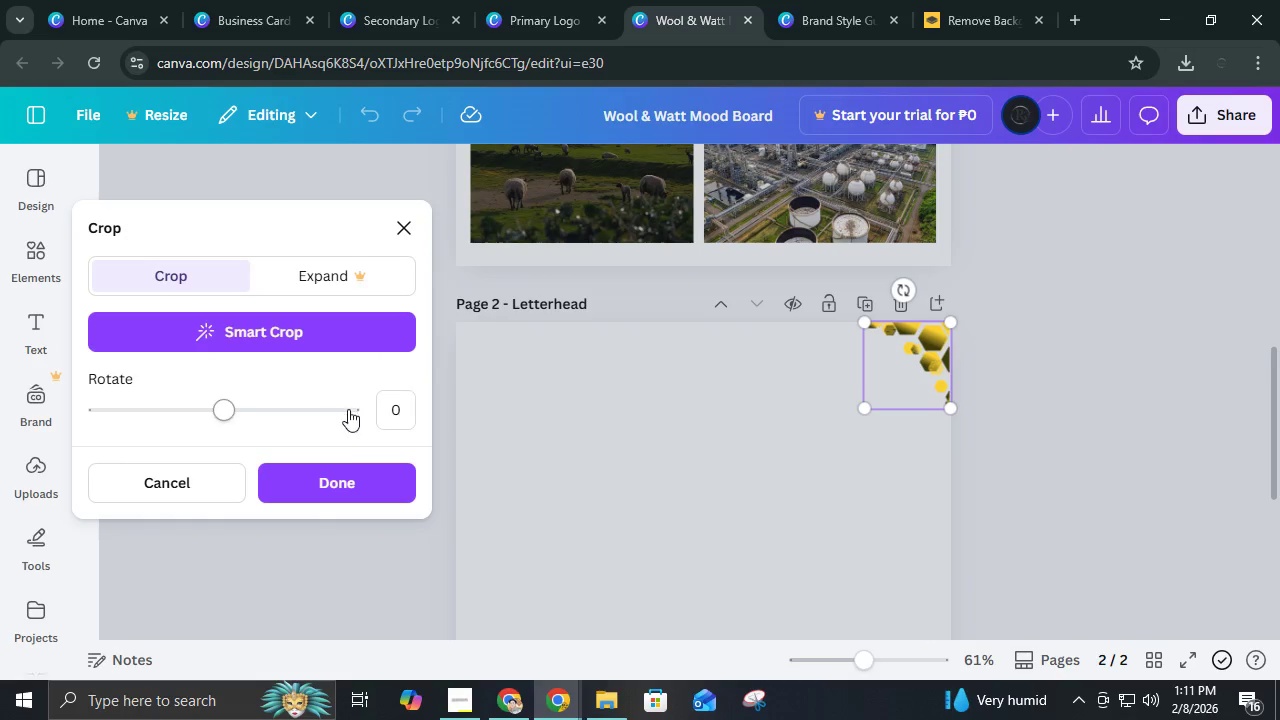 
left_click([349, 474])
 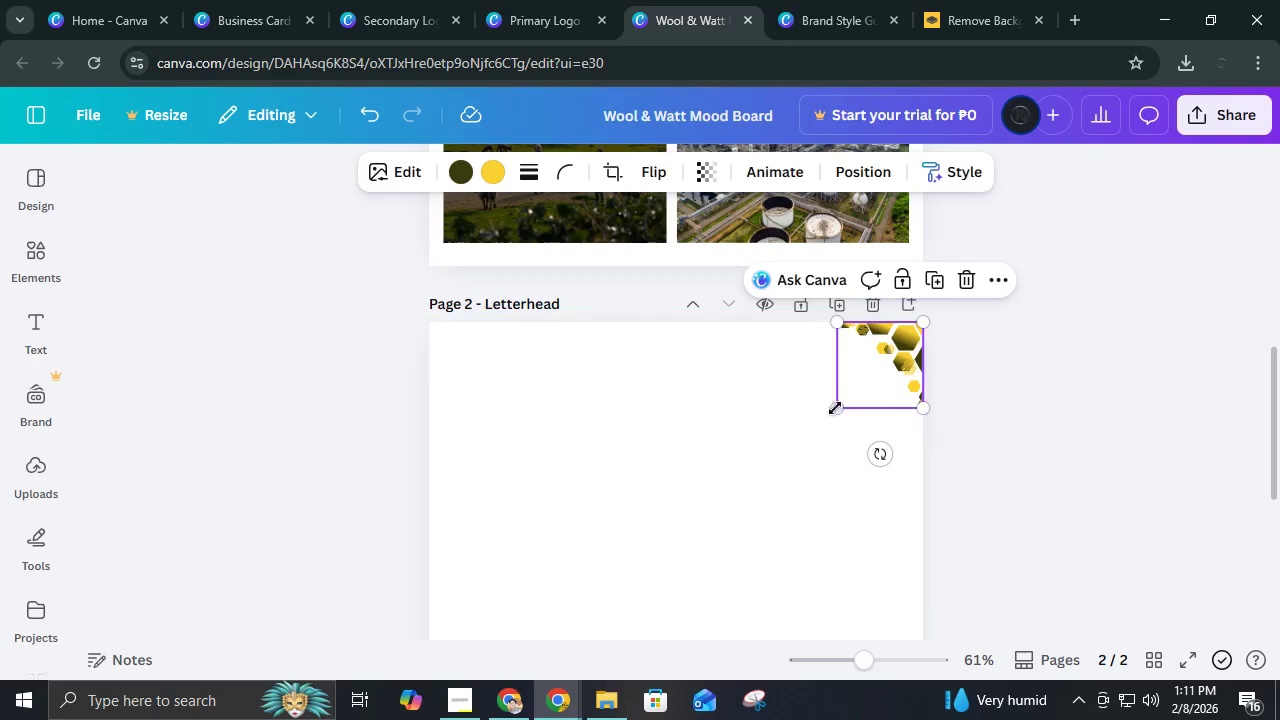 
left_click_drag(start_coordinate=[835, 408], to_coordinate=[453, 611])
 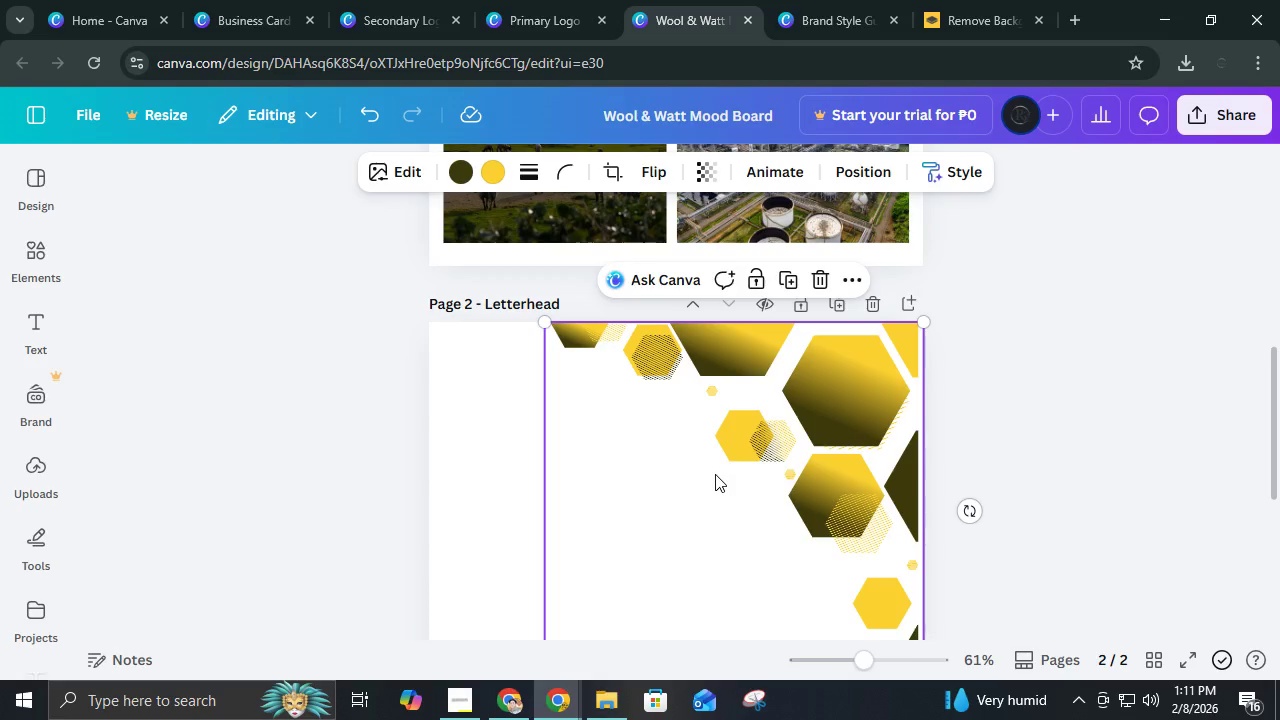 
left_click([797, 428])
 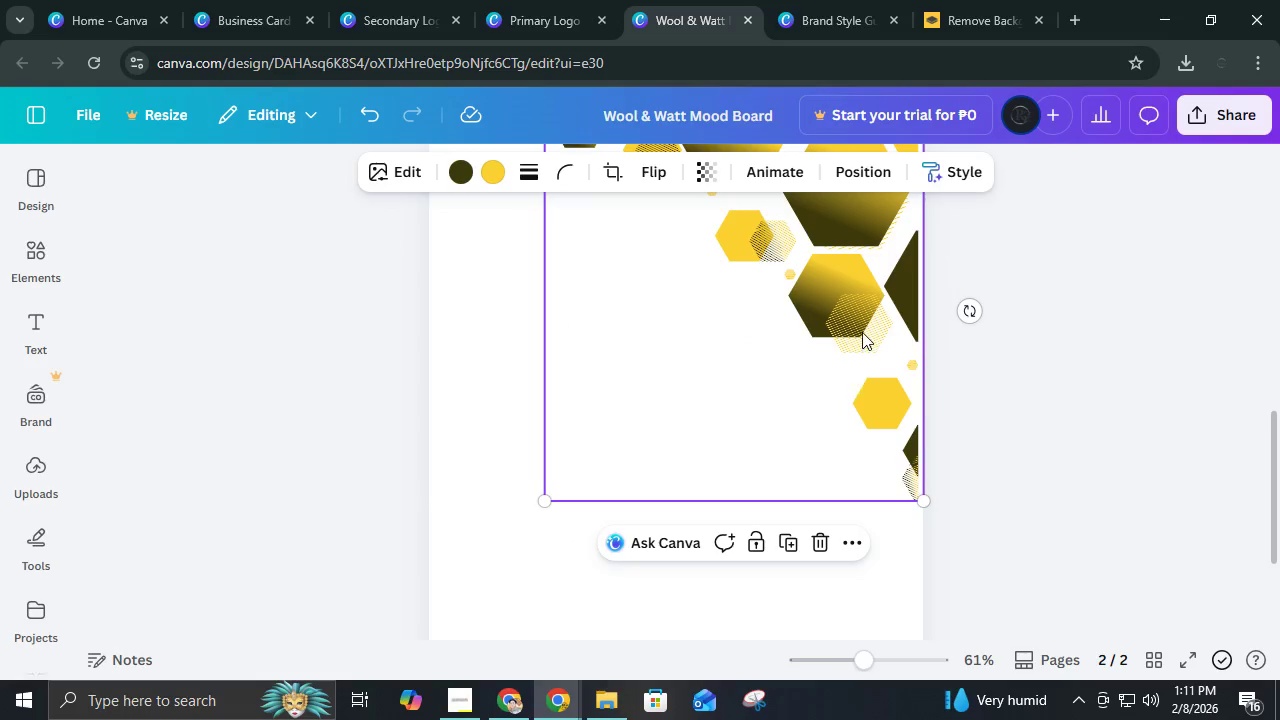 
scroll: coordinate [715, 474], scroll_direction: down, amount: 2.0
 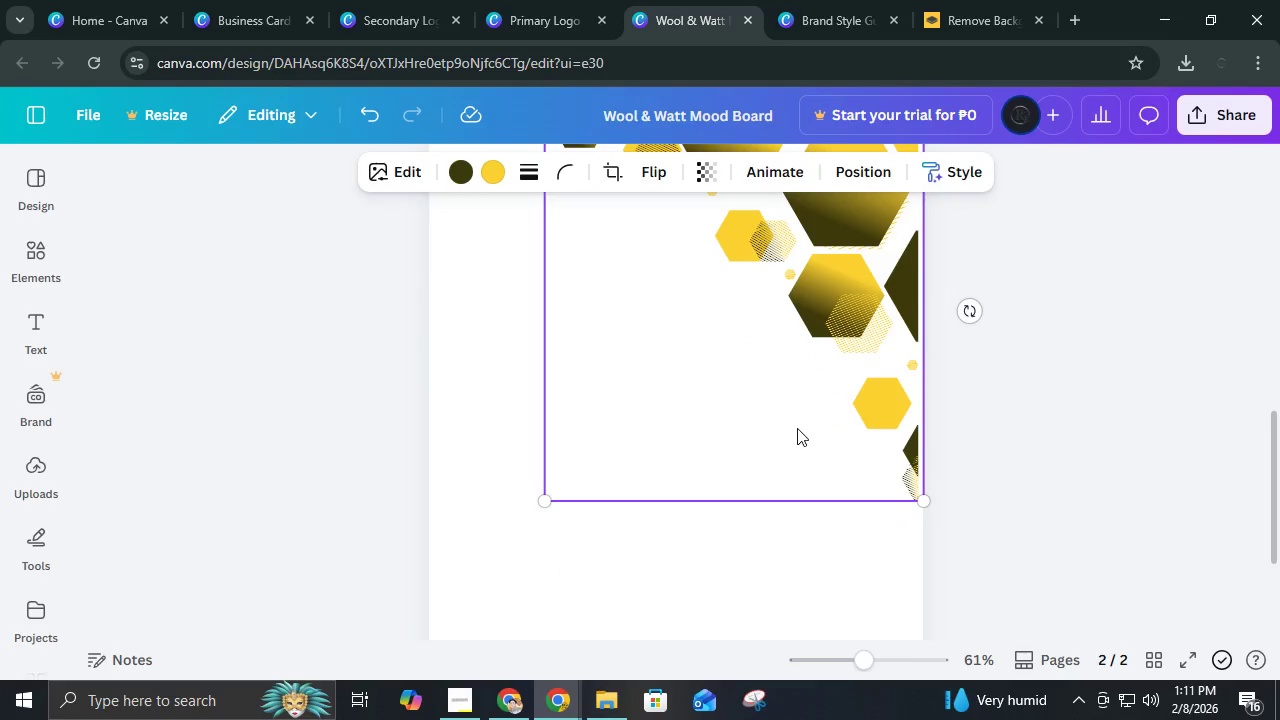 
double_click([862, 332])
 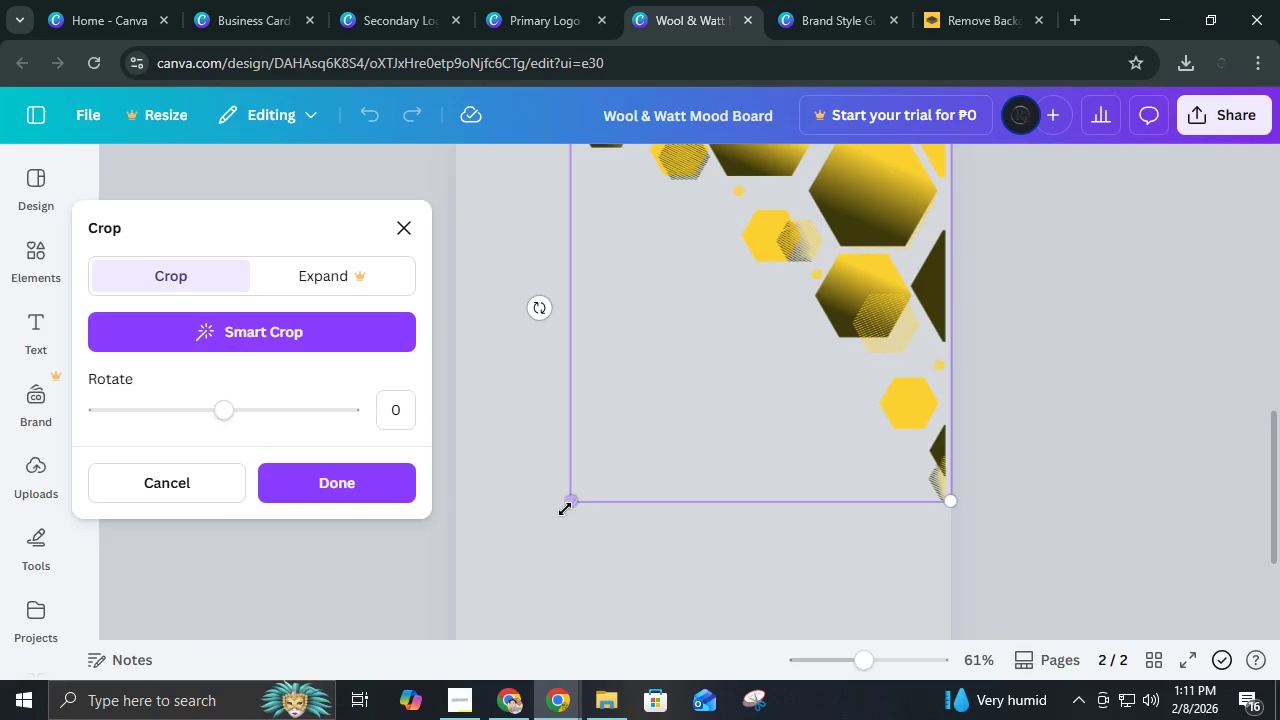 
left_click_drag(start_coordinate=[576, 504], to_coordinate=[607, 287])
 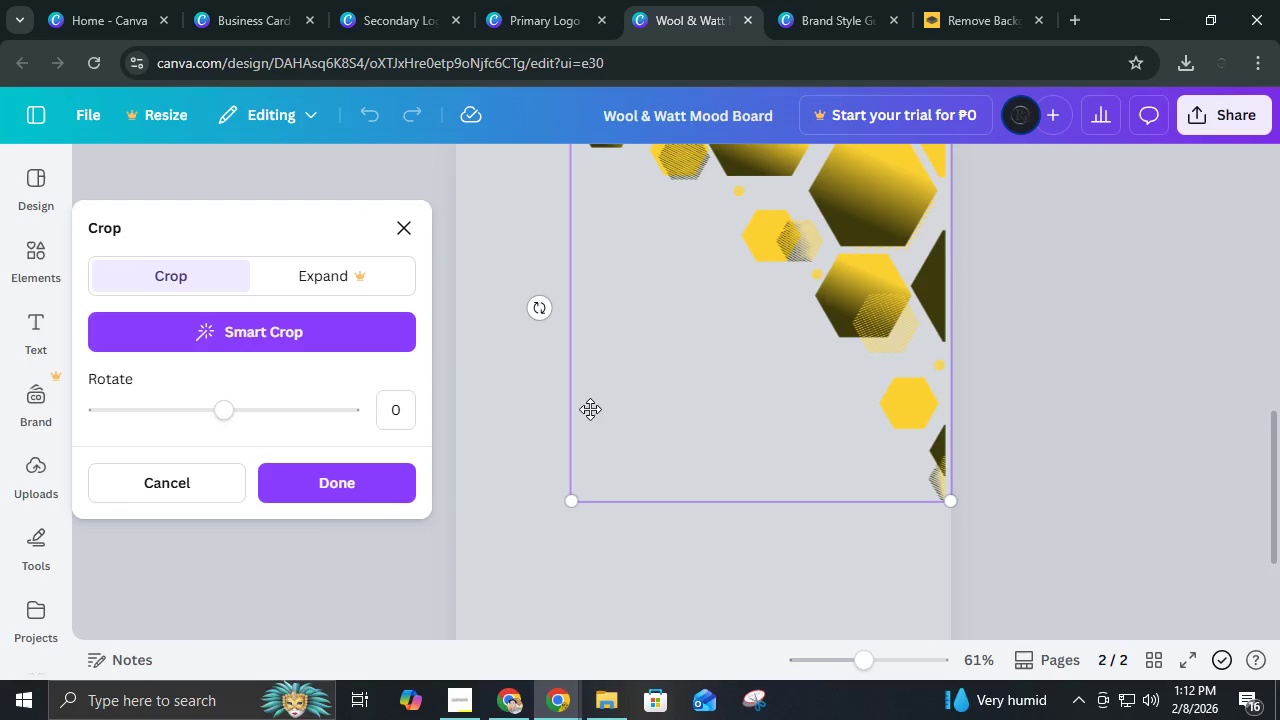 
hold_key(key=ControlLeft, duration=0.67)
 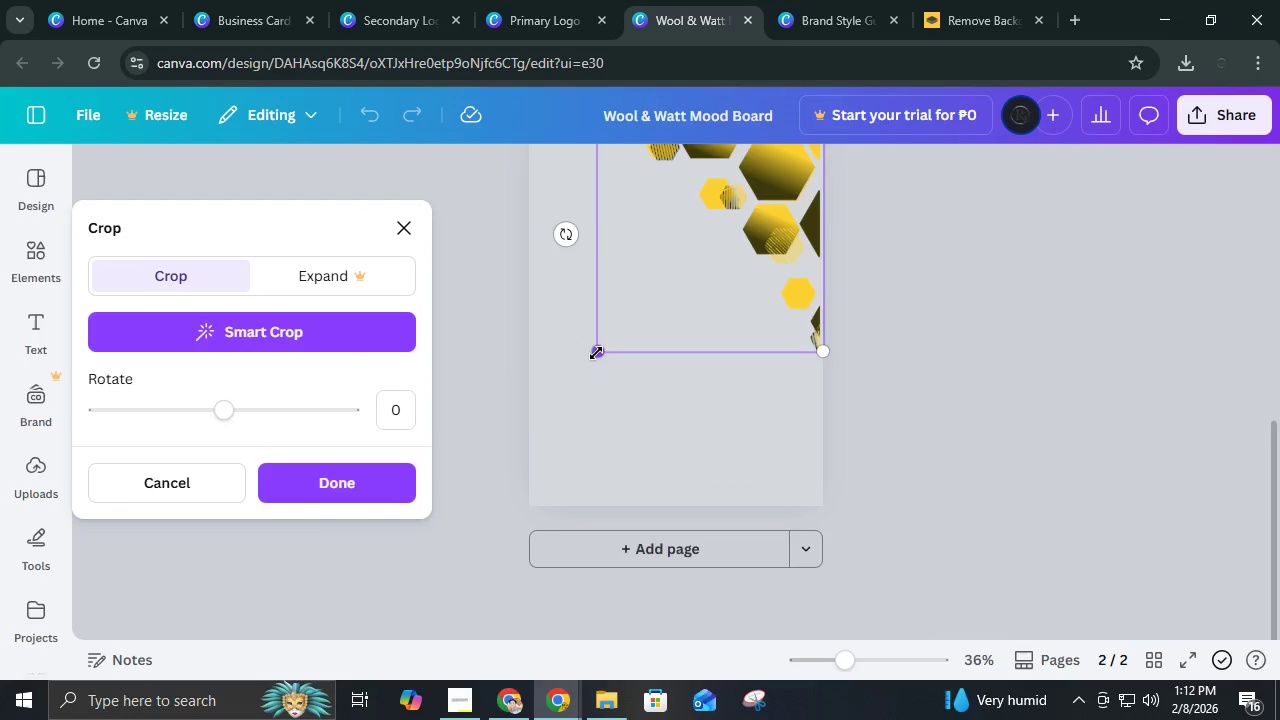 
scroll: coordinate [724, 424], scroll_direction: down, amount: 4.0
 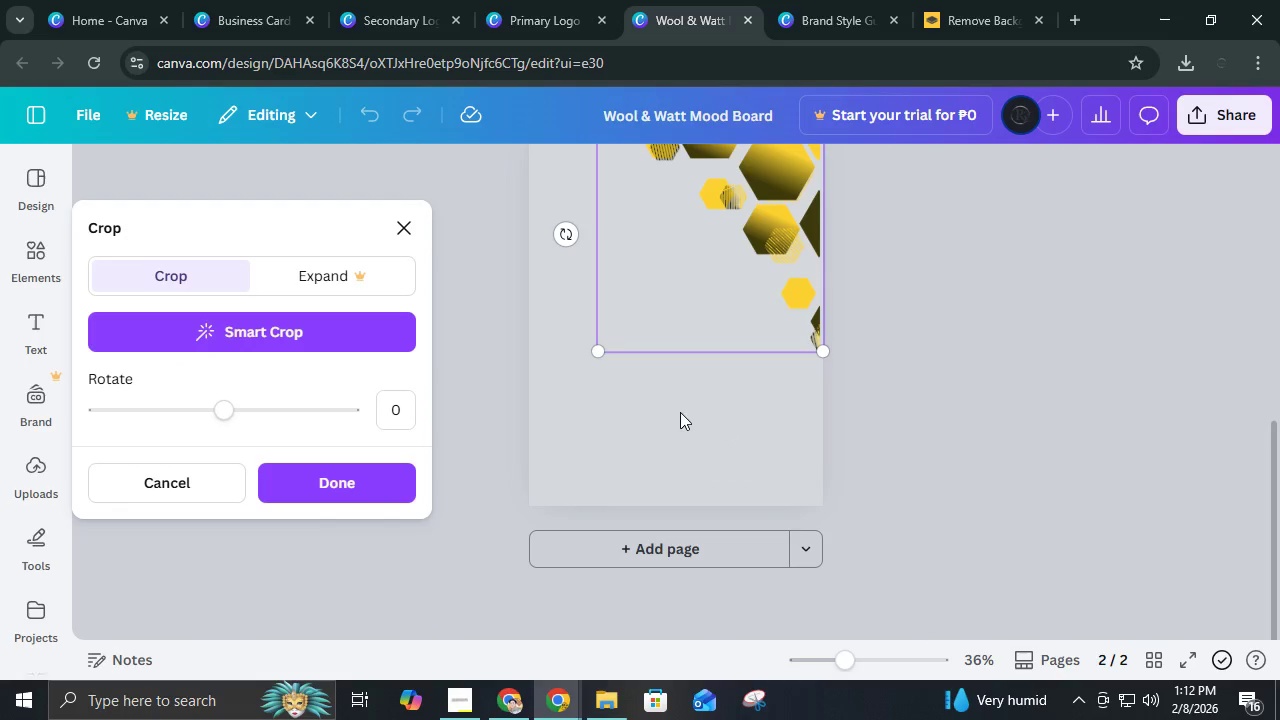 
hold_key(key=ControlLeft, duration=4.11)
left_click_drag(start_coordinate=[596, 353], to_coordinate=[460, 558])
 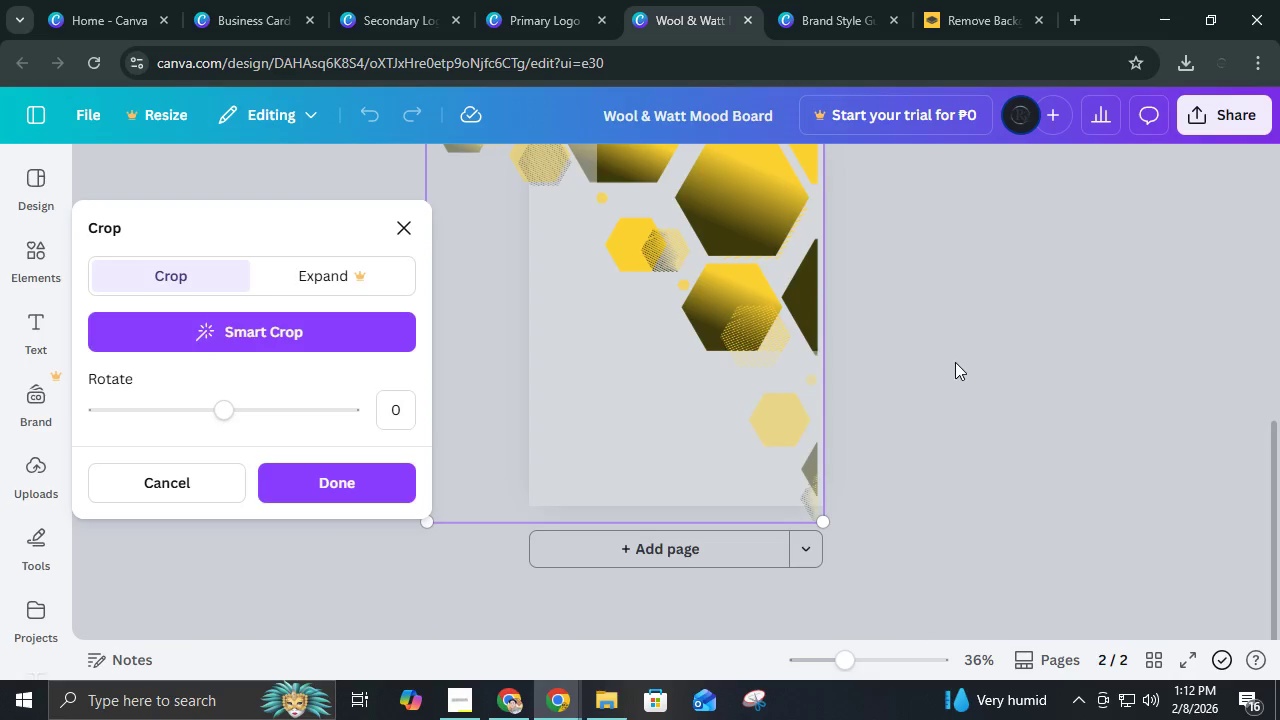 
left_click([955, 362])
 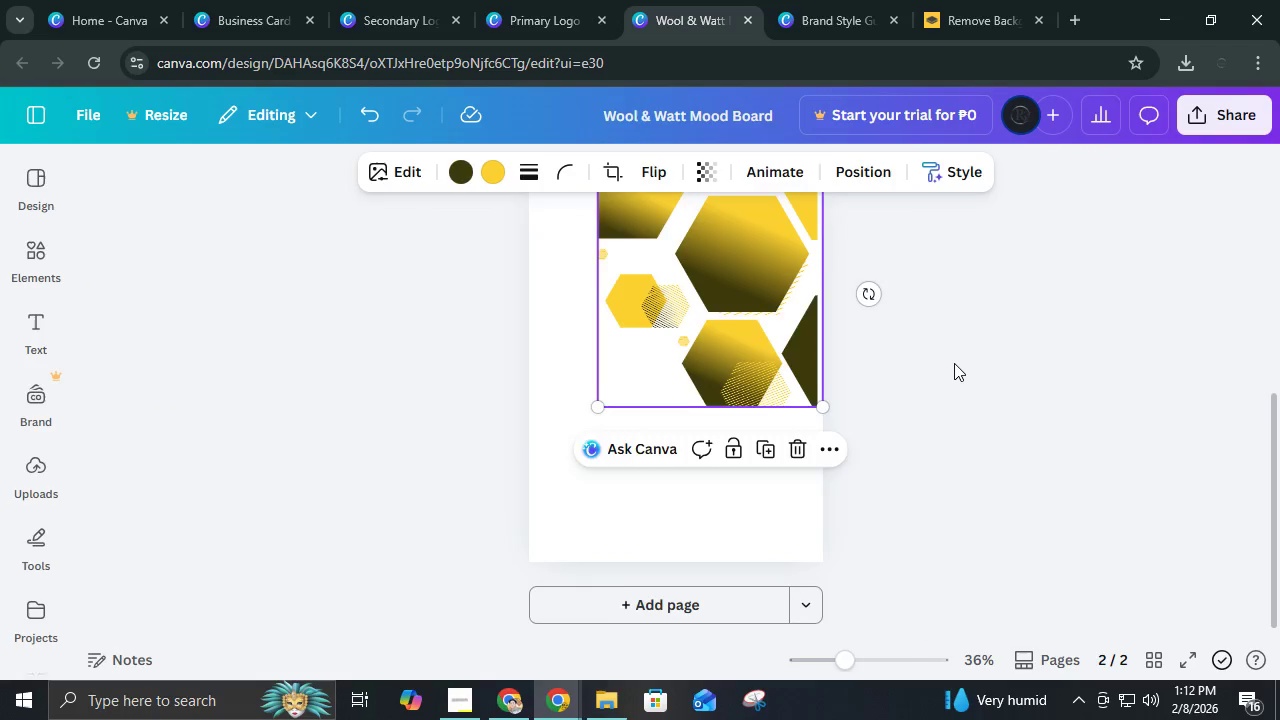 
scroll: coordinate [954, 363], scroll_direction: up, amount: 2.0
 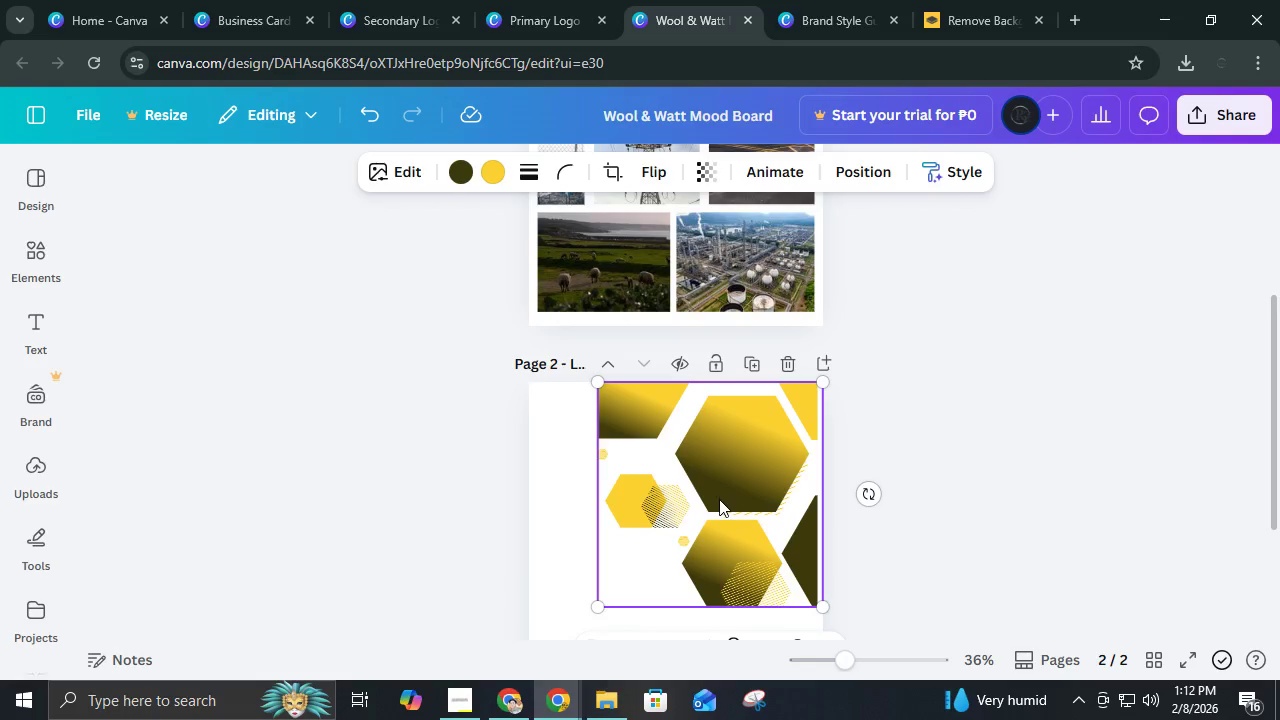 
hold_key(key=ControlLeft, duration=0.33)
 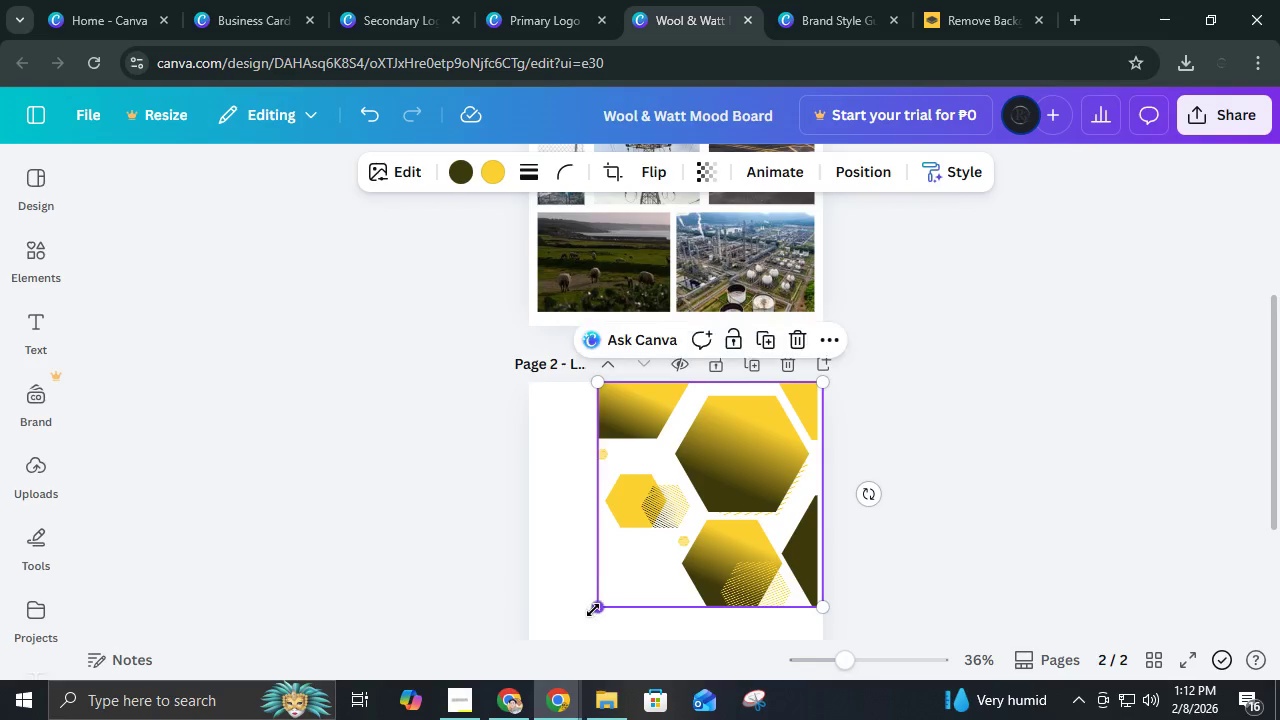 
left_click_drag(start_coordinate=[593, 610], to_coordinate=[732, 443])
 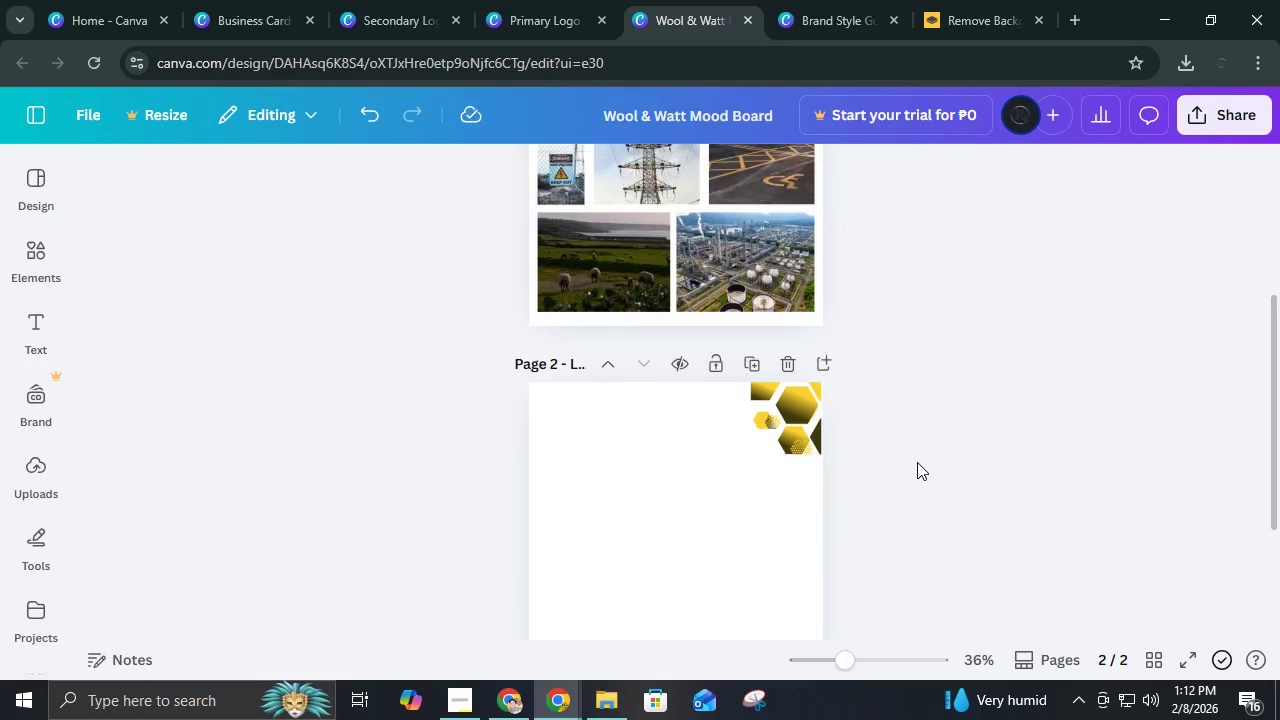 
left_click([917, 462])
 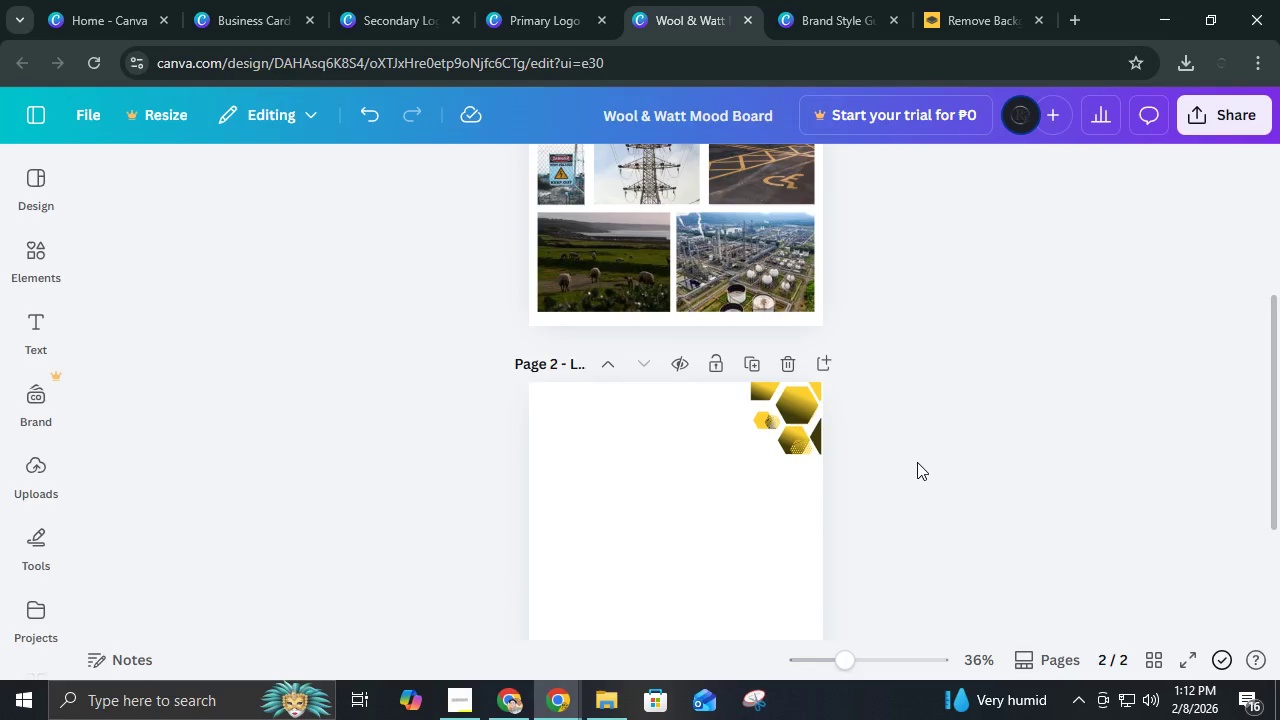 
key(Control+X)
 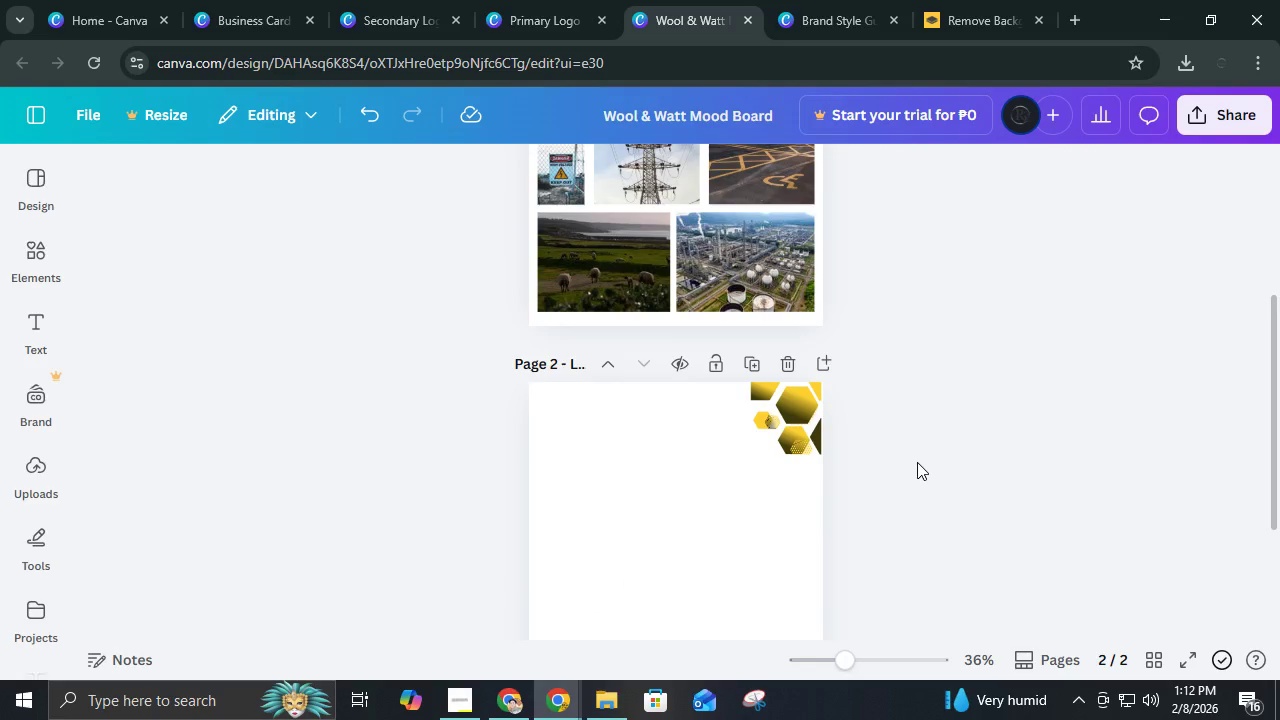 
key(Control+X)
 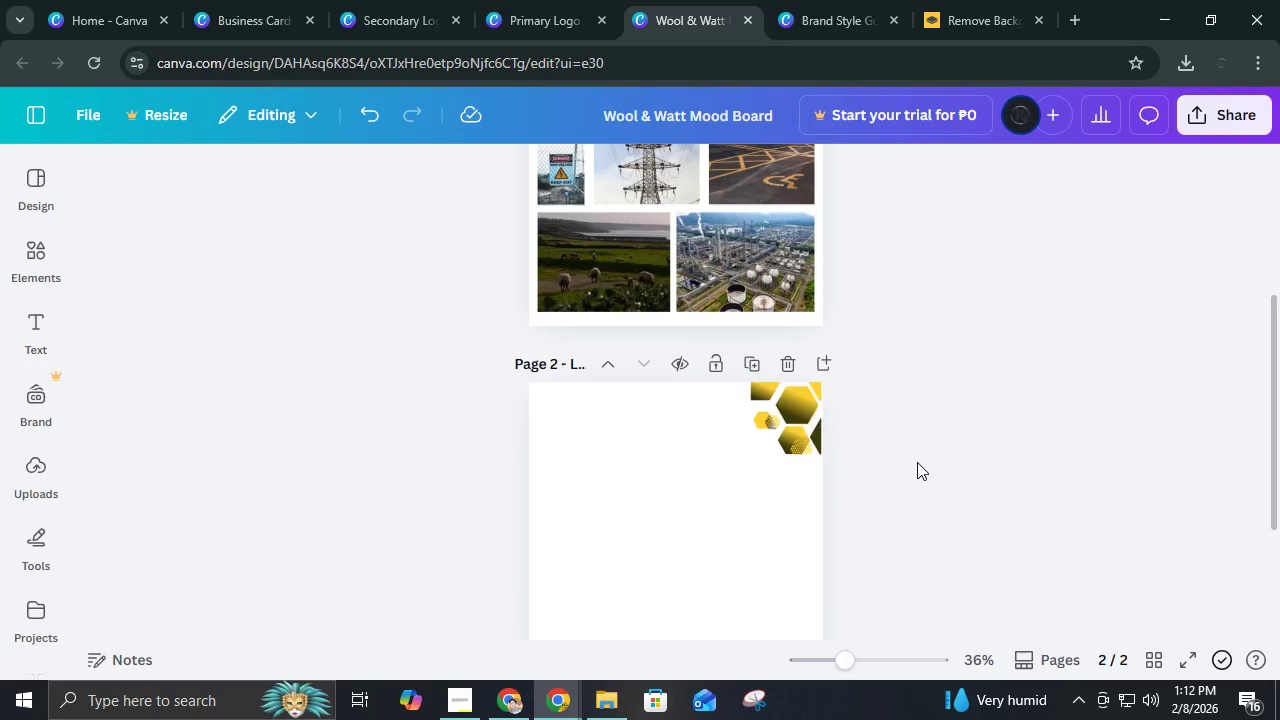 
key(Control+Z)
 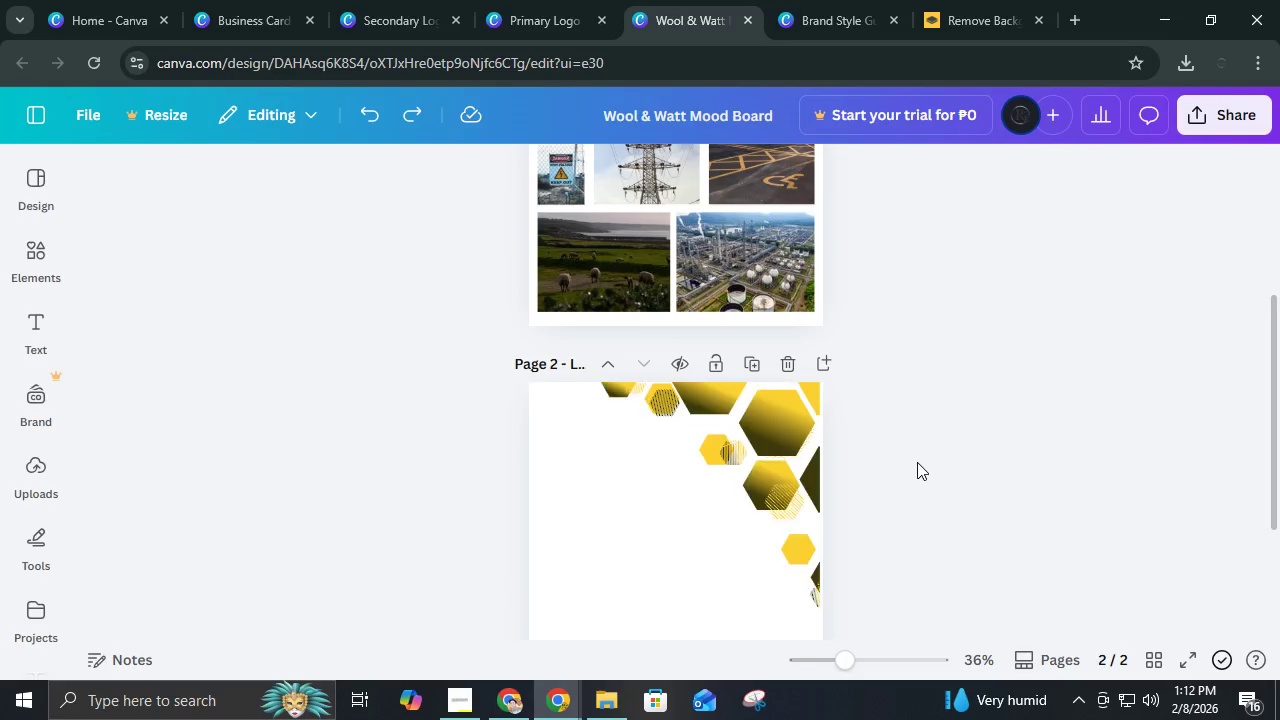 
key(Control+Z)
 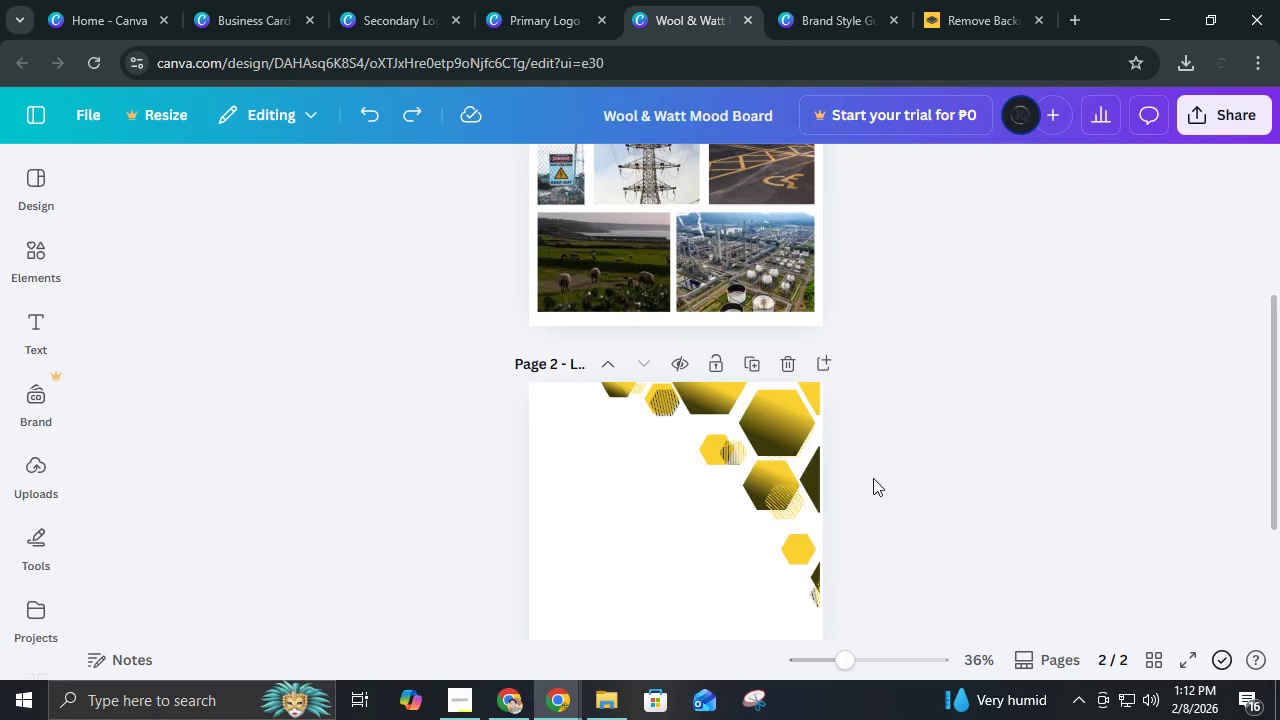 
key(Control+Z)
 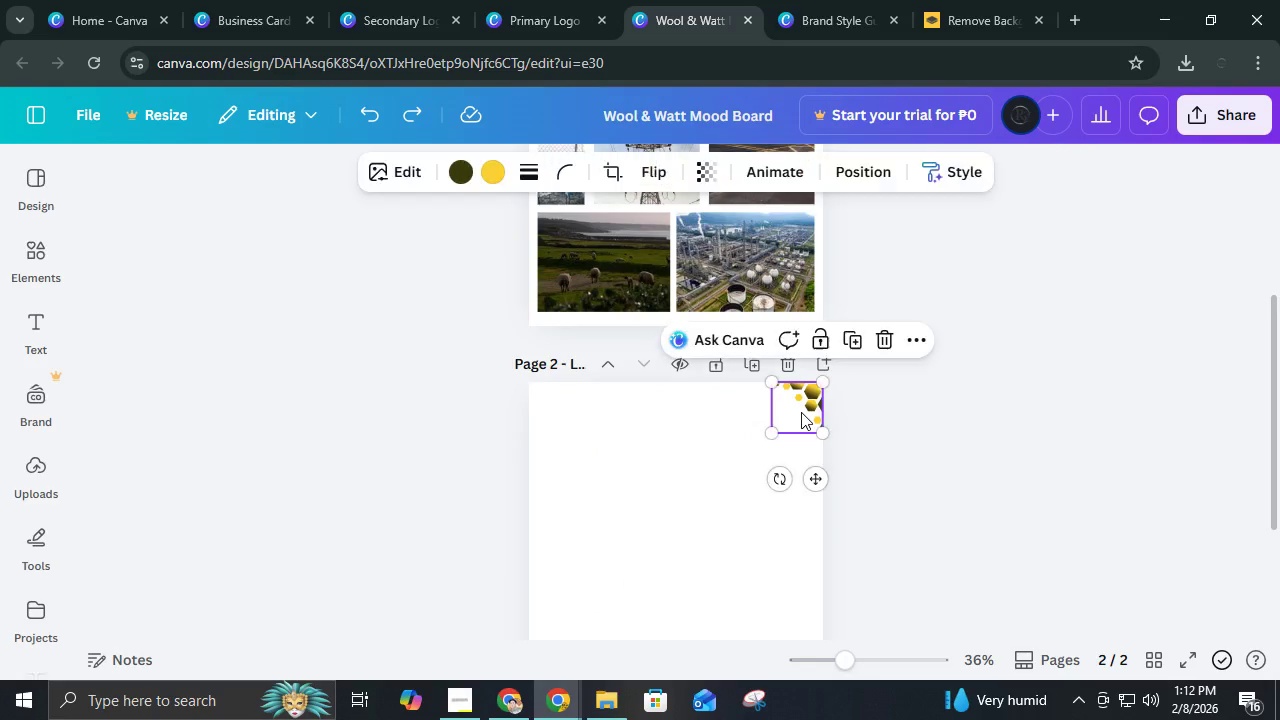 
double_click([801, 412])
 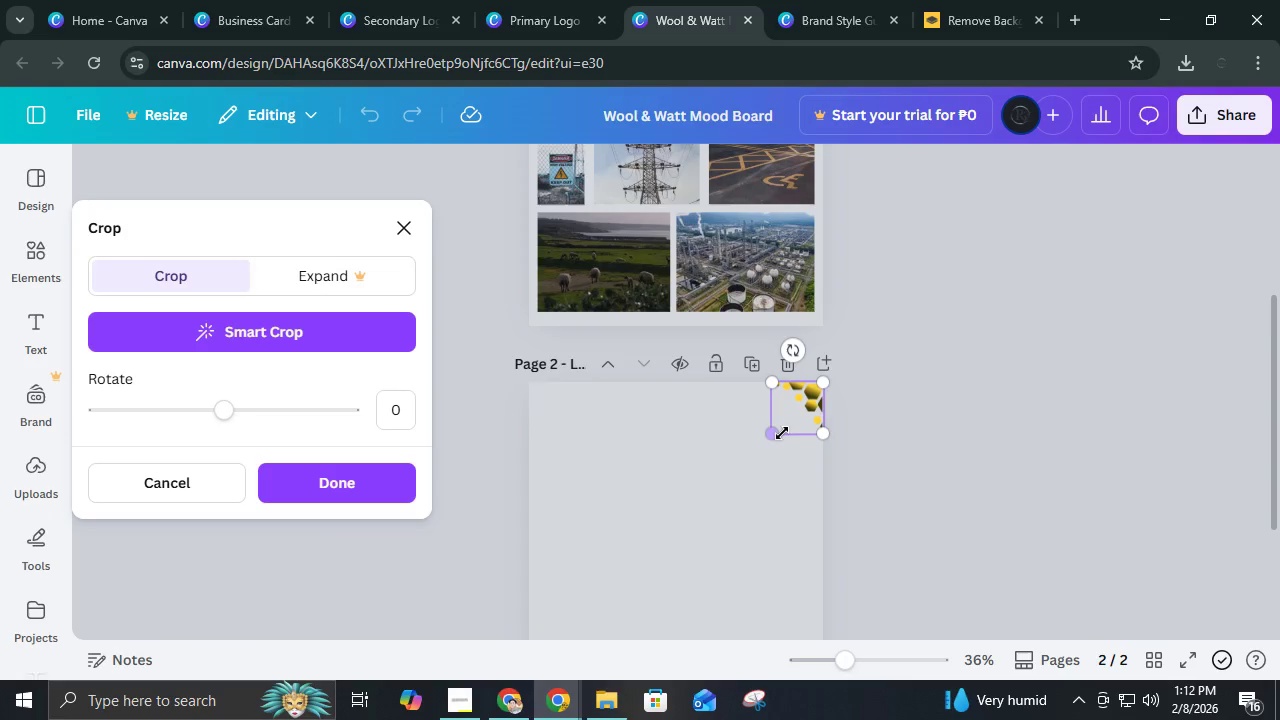 
left_click_drag(start_coordinate=[778, 435], to_coordinate=[745, 483])
 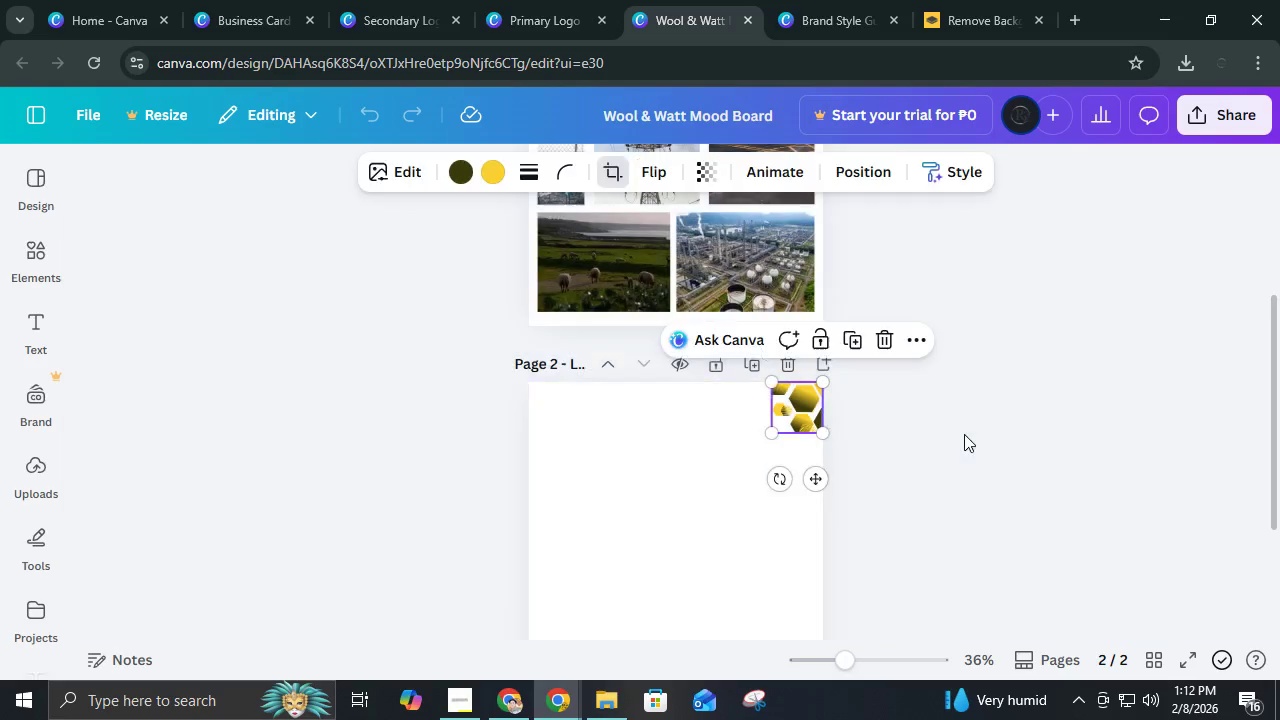 
left_click([964, 434])
 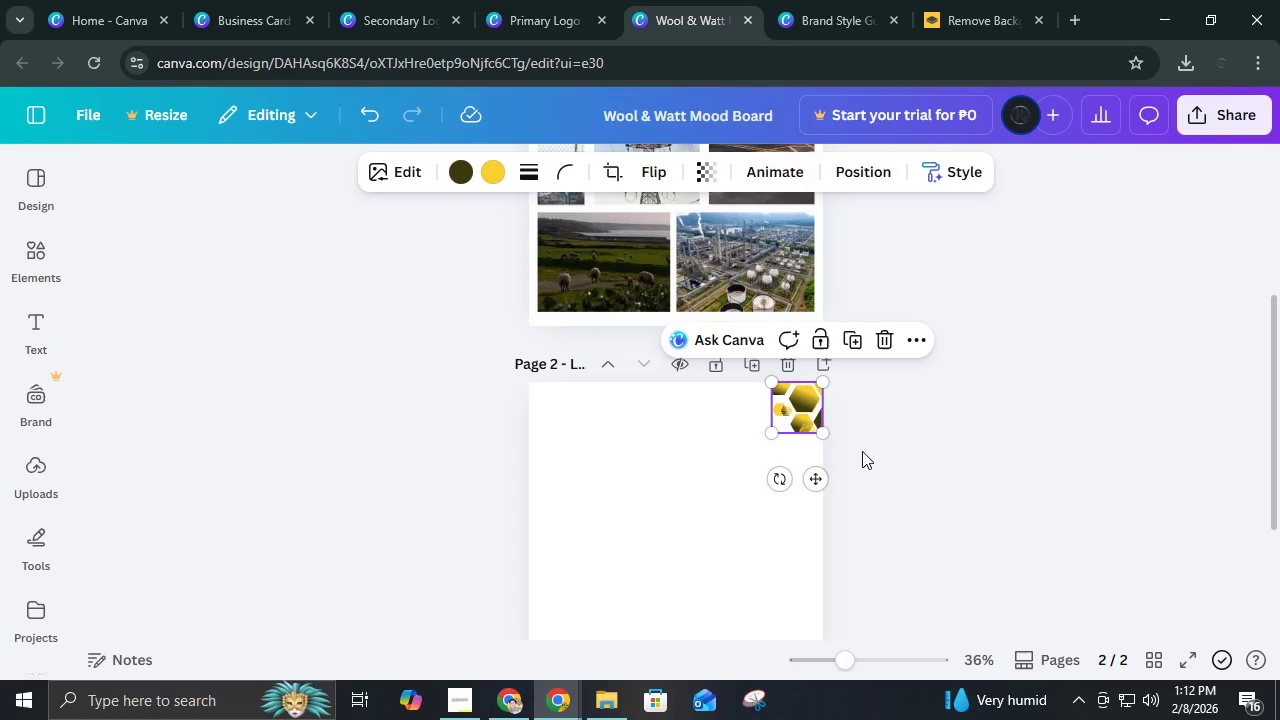 
left_click([862, 451])
 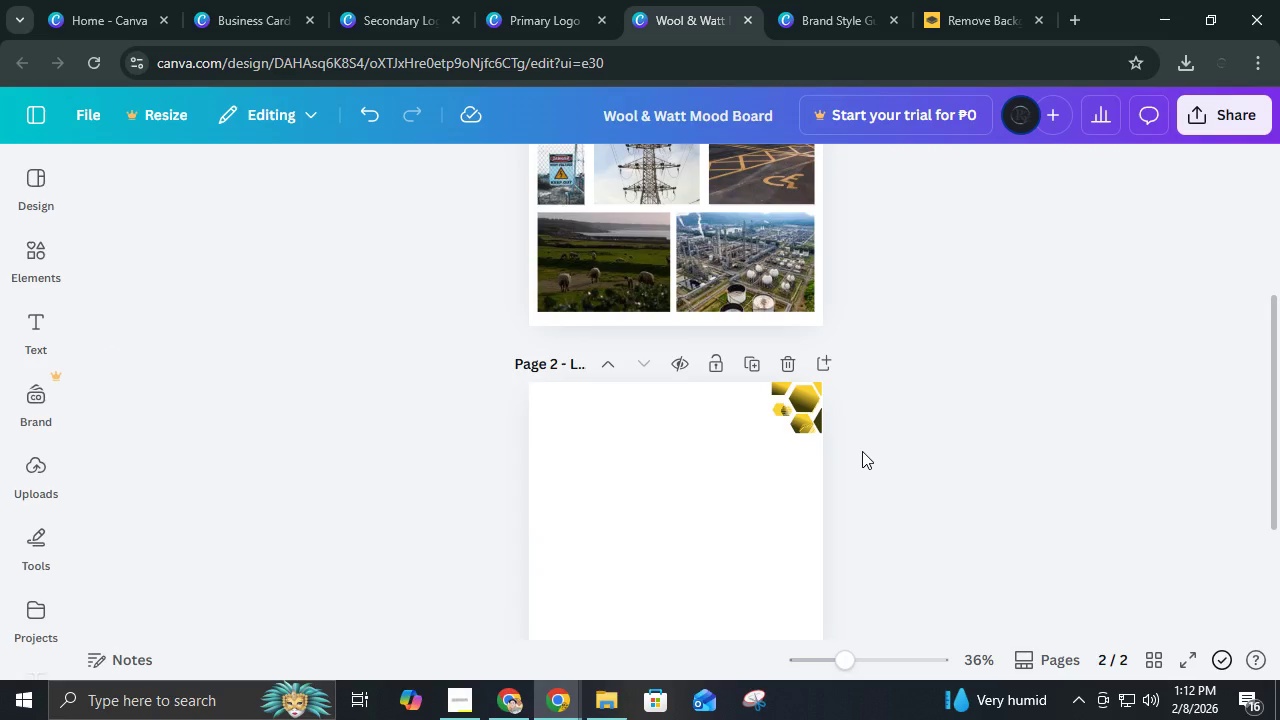 
hold_key(key=ControlLeft, duration=0.69)
scroll: coordinate [862, 451], scroll_direction: up, amount: 4.0
 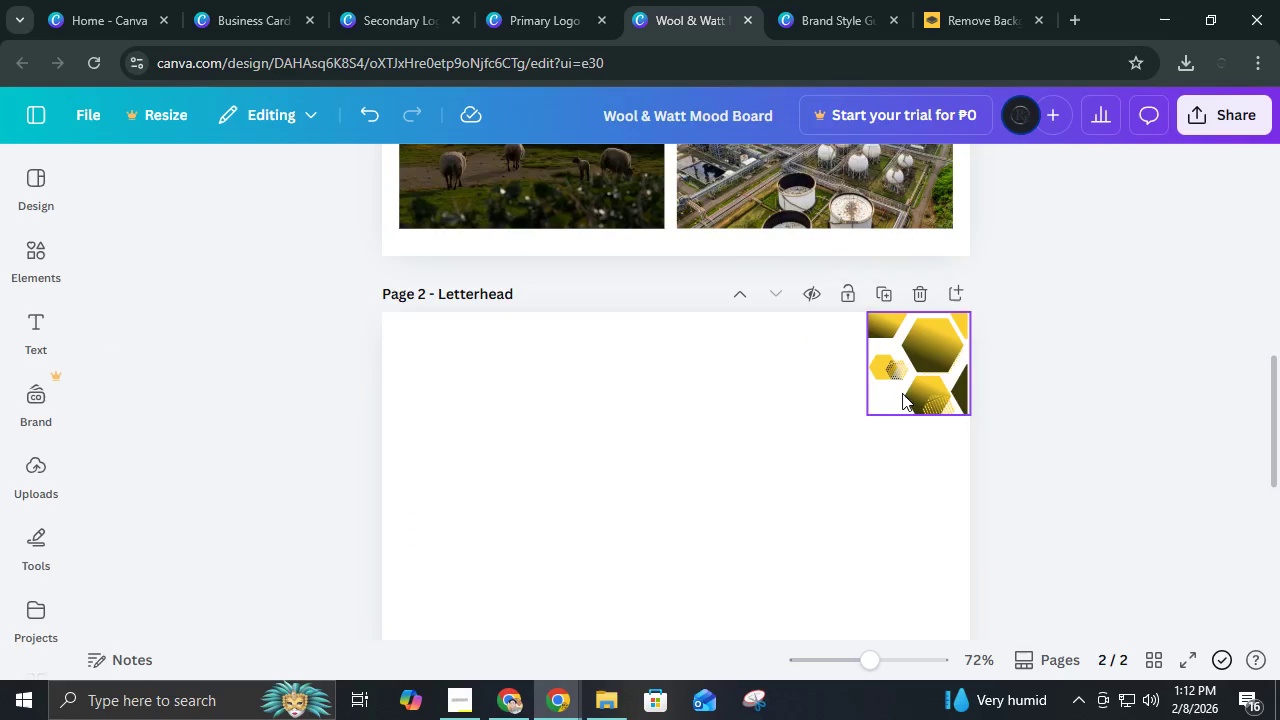 
left_click_drag(start_coordinate=[902, 393], to_coordinate=[907, 390])
 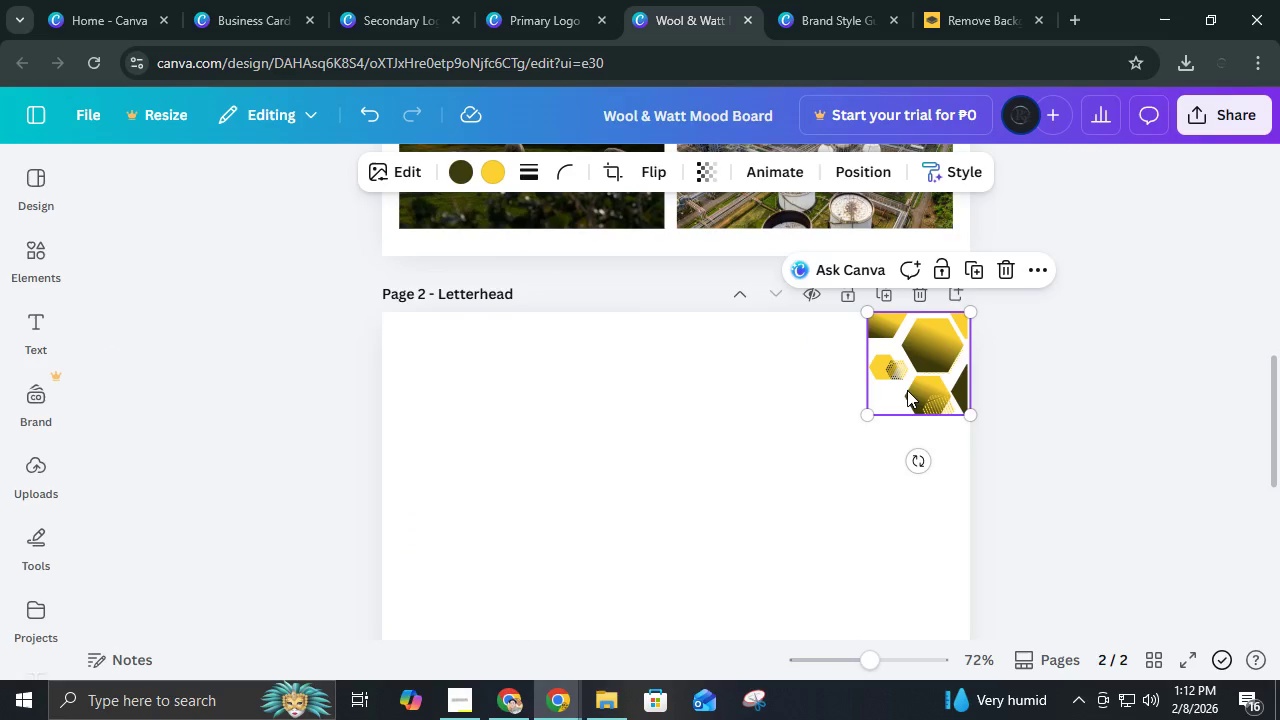 
key(Control+D)
 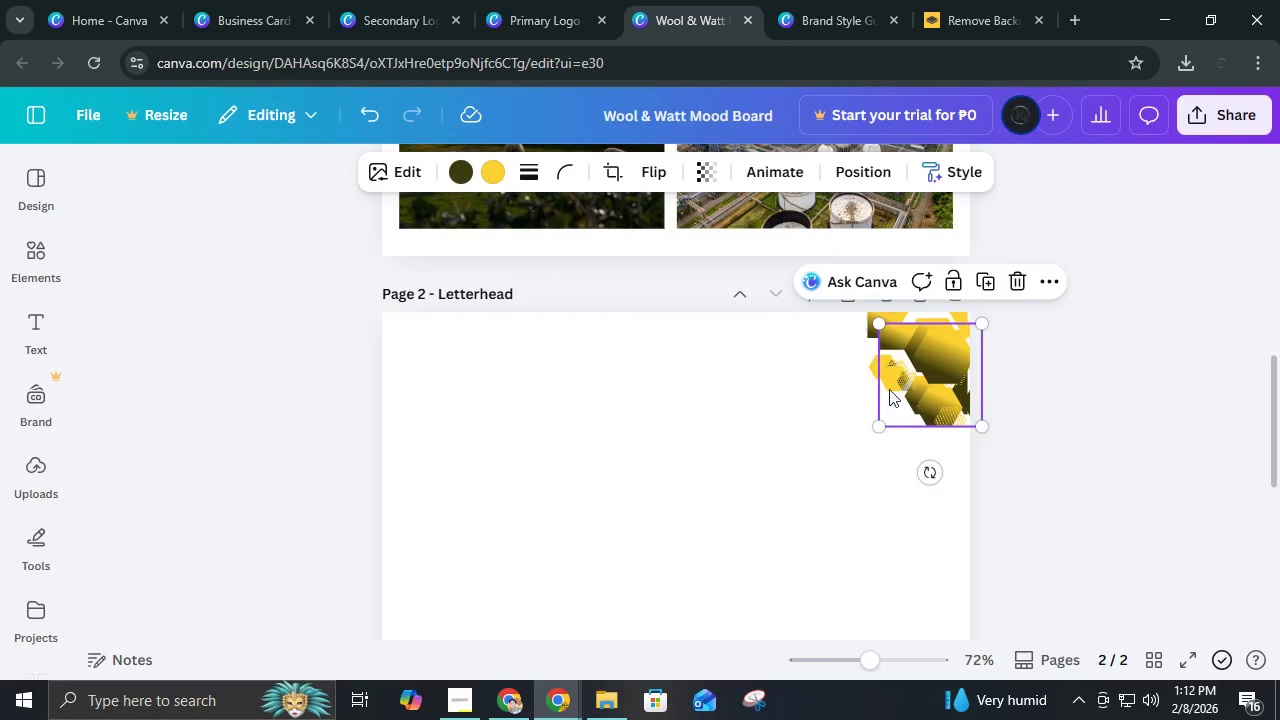 
left_click_drag(start_coordinate=[912, 385], to_coordinate=[802, 375])
 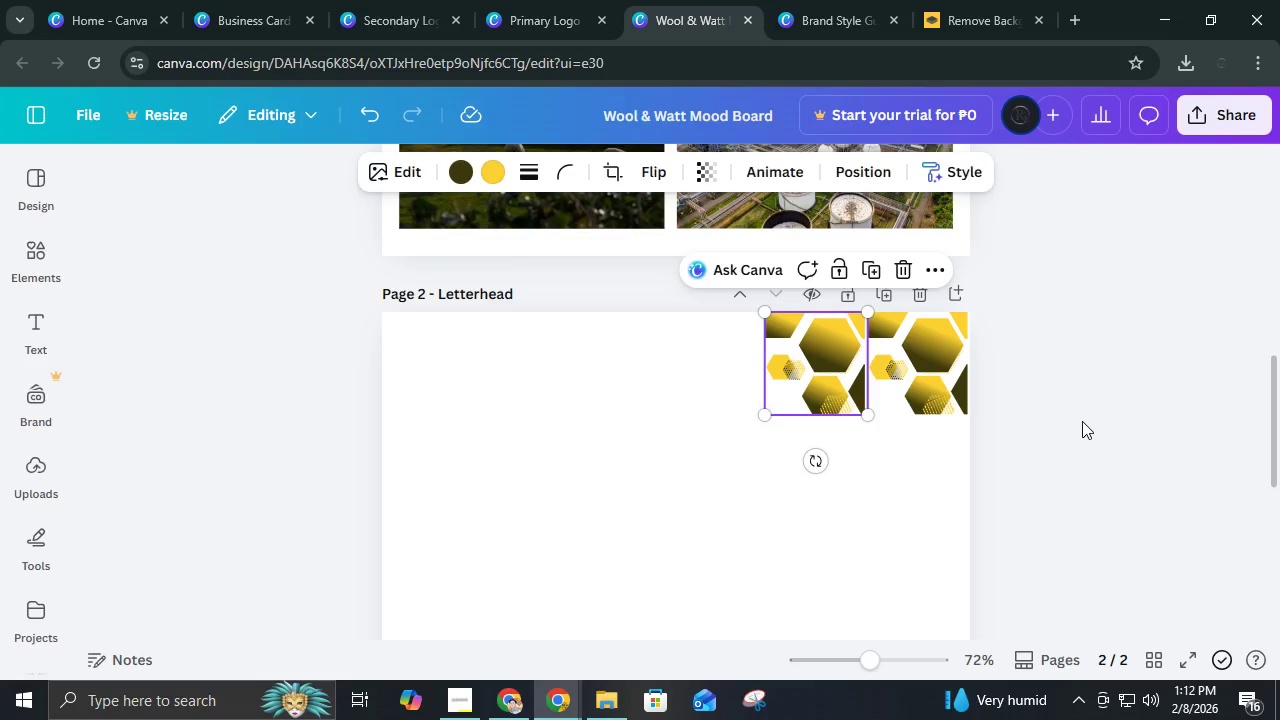 
left_click([1082, 421])
 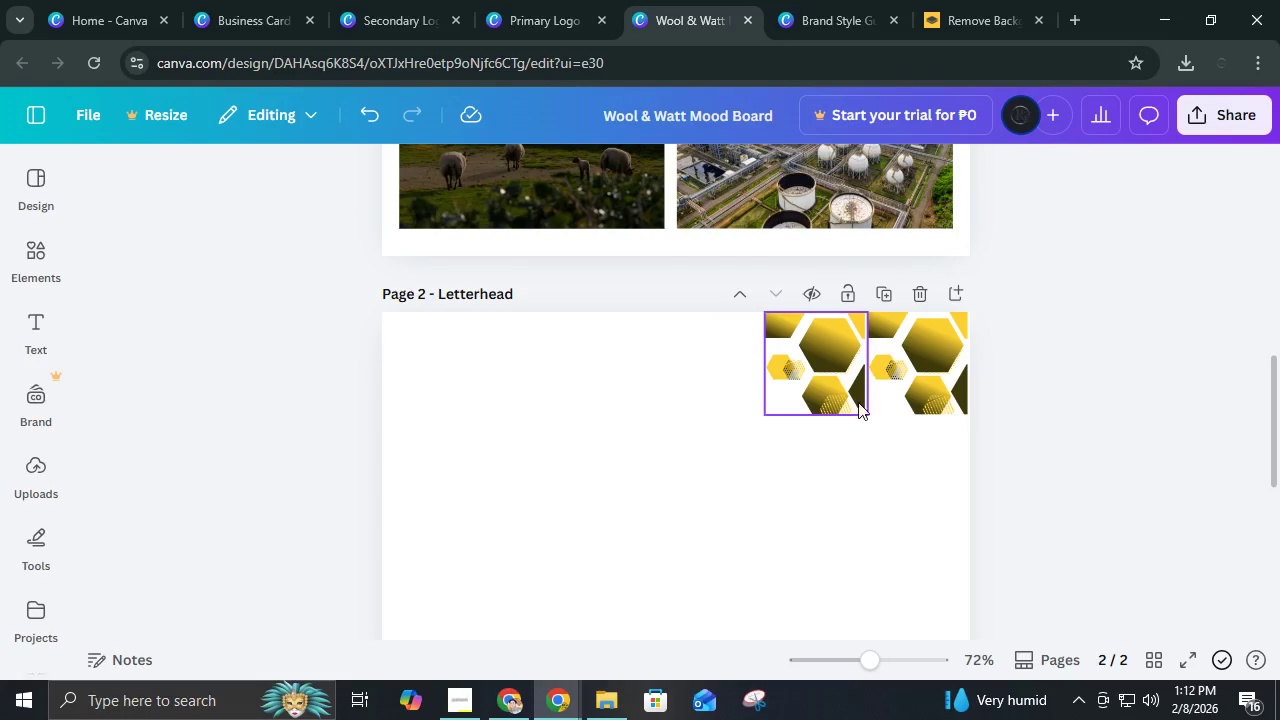 
left_click([823, 394])
 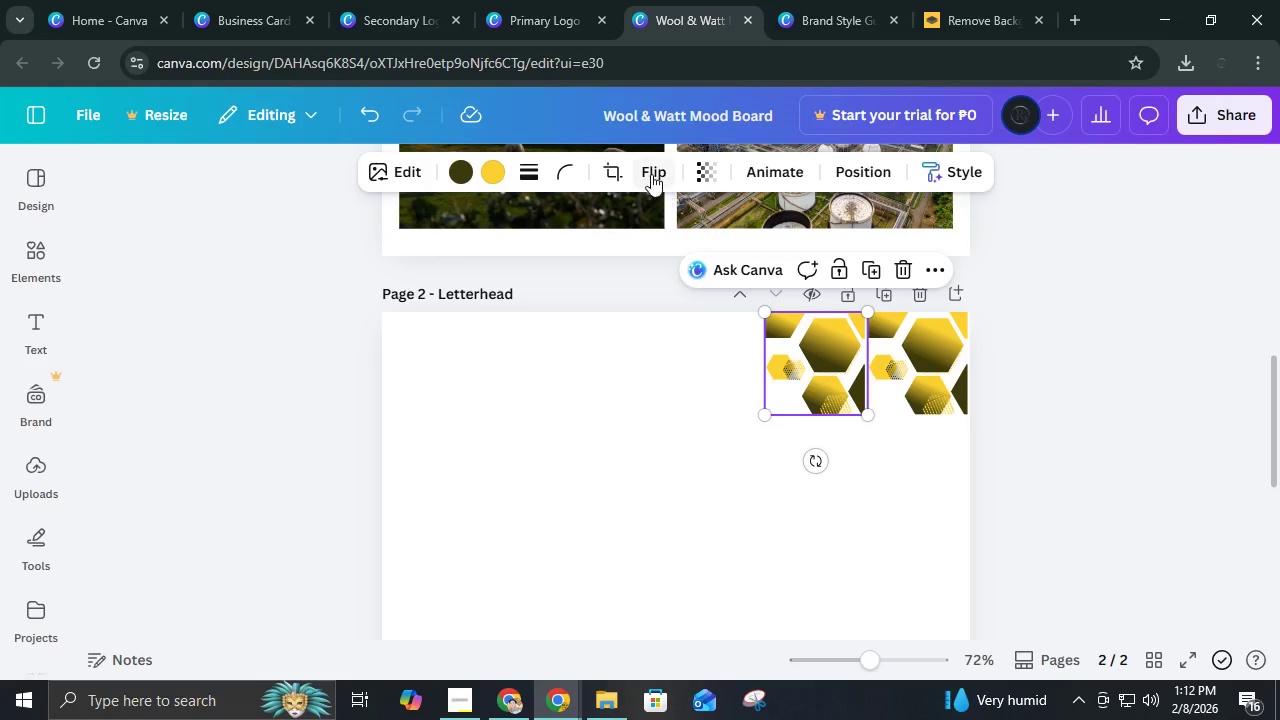 
left_click([650, 174])
 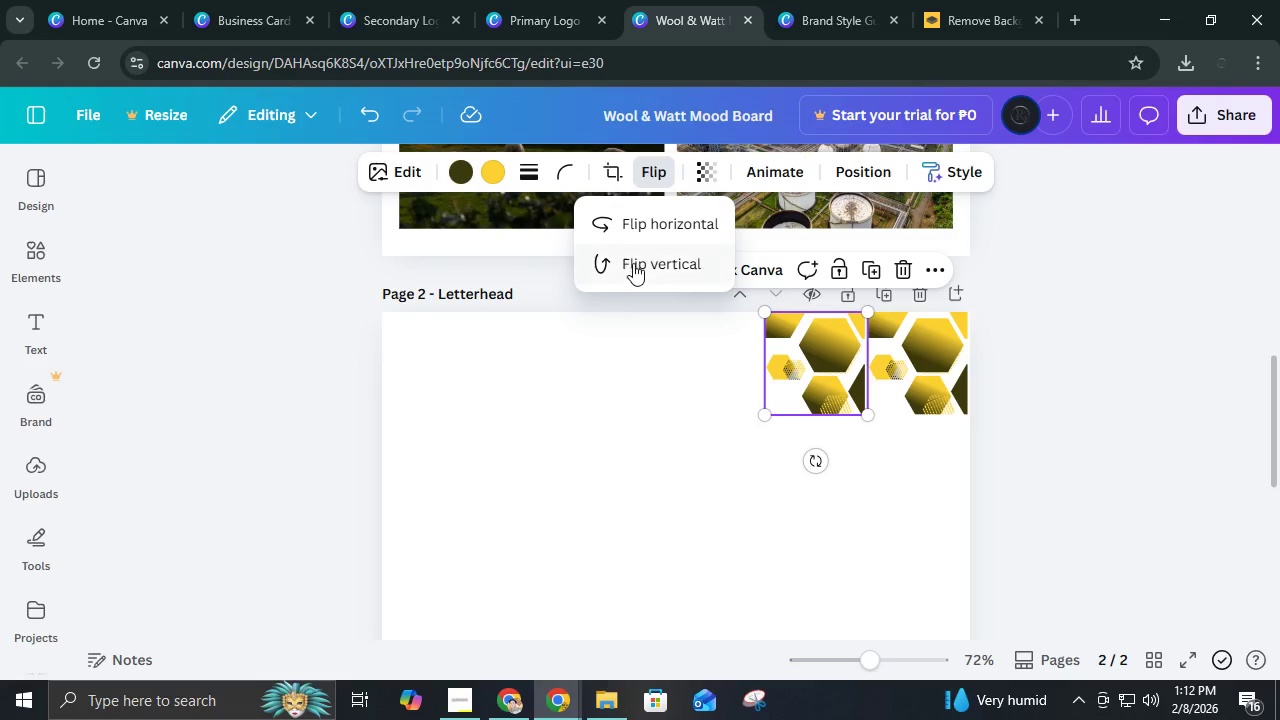 
left_click([633, 263])
 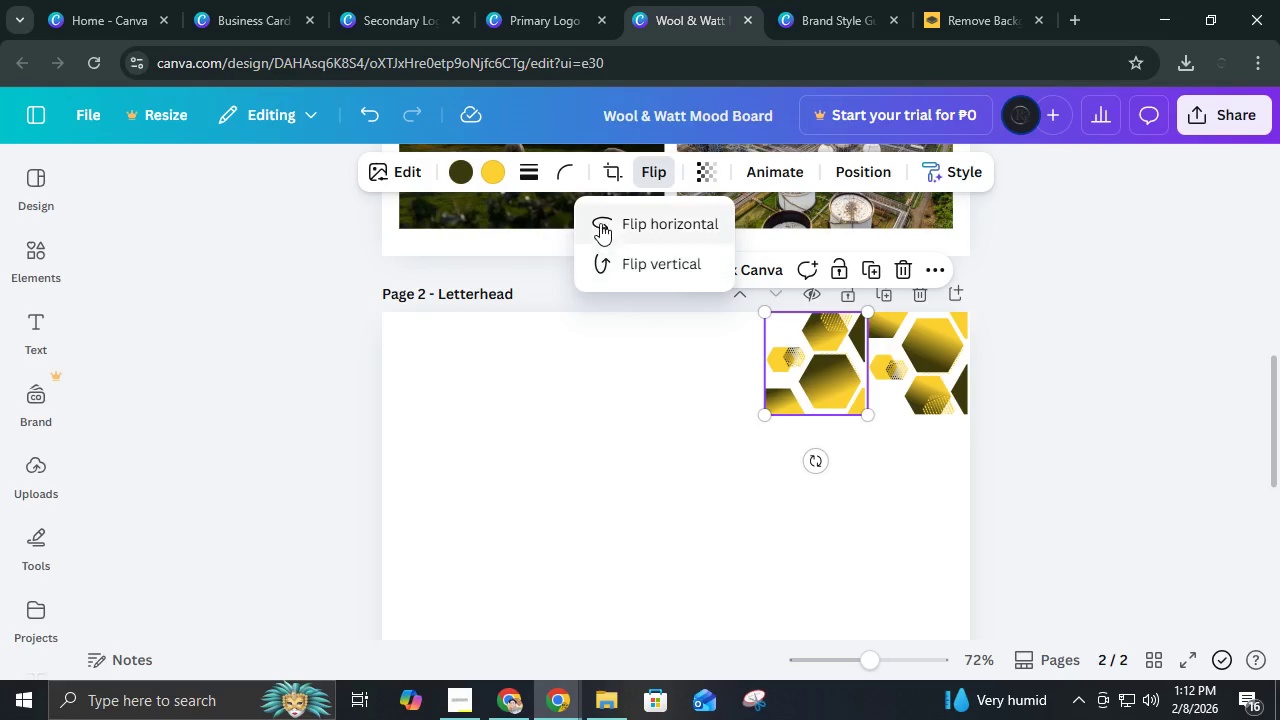 
left_click([660, 231])
 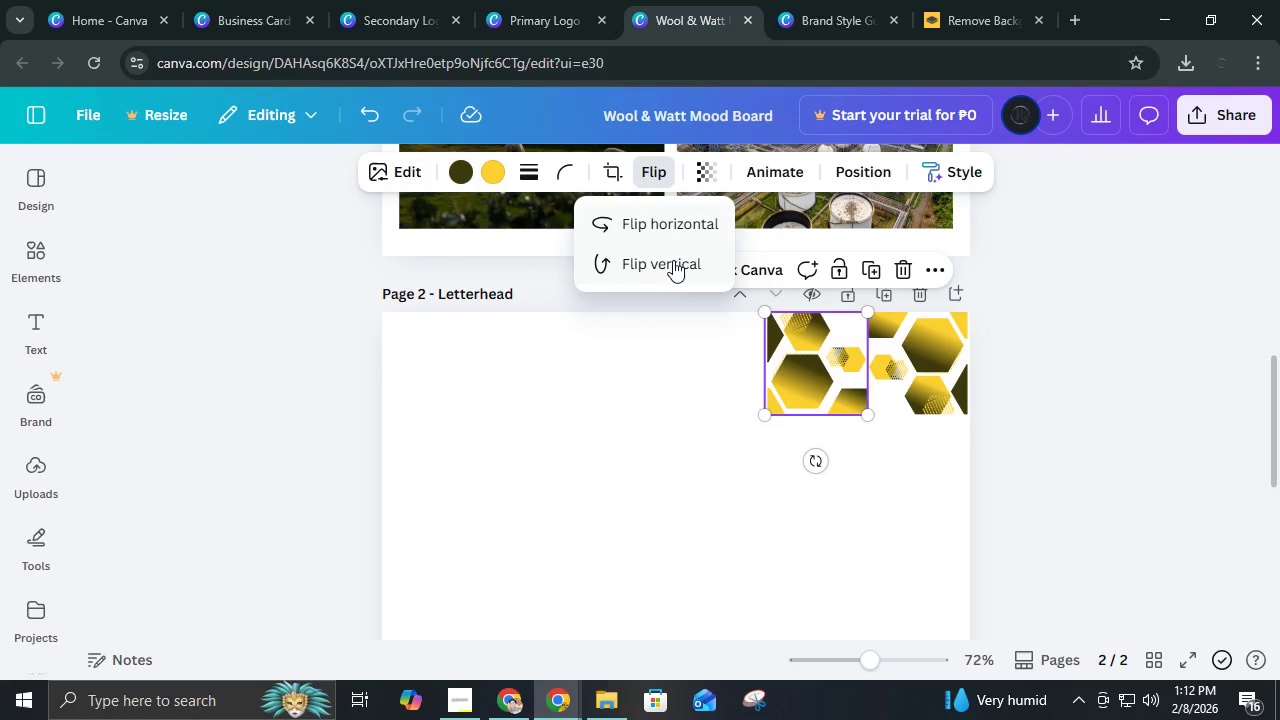 
left_click([674, 263])
 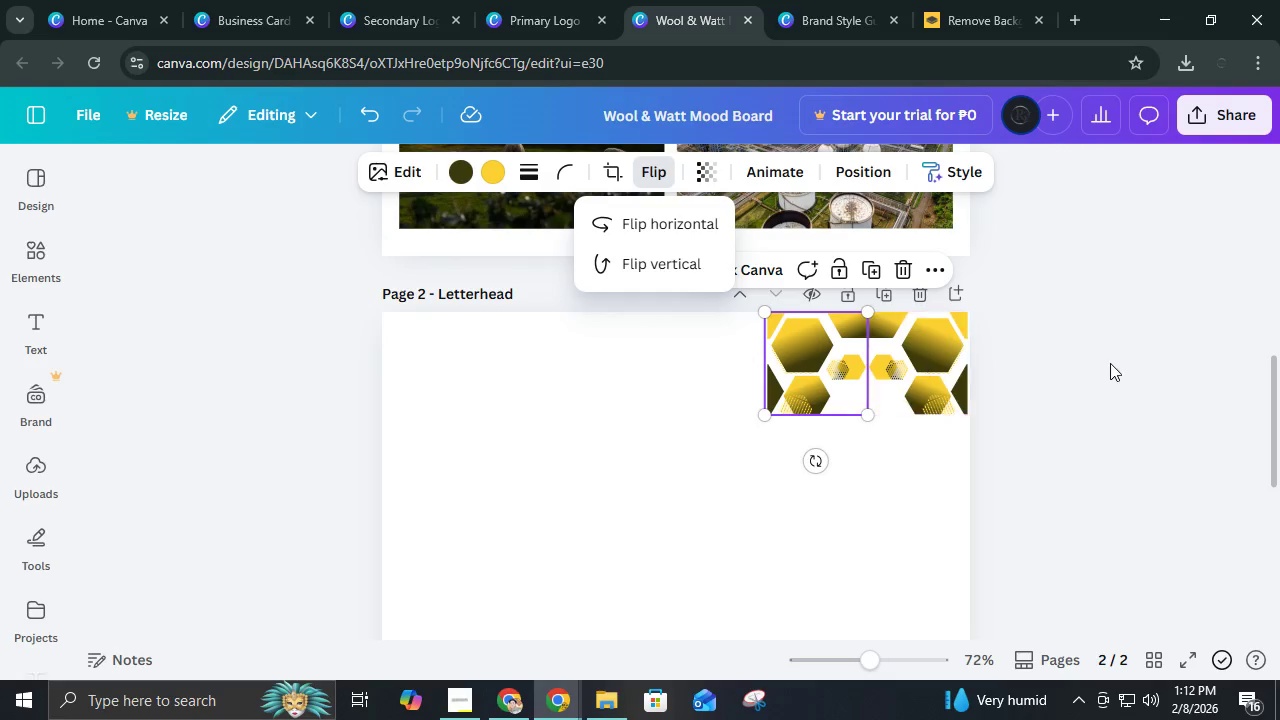 
left_click([1110, 363])
 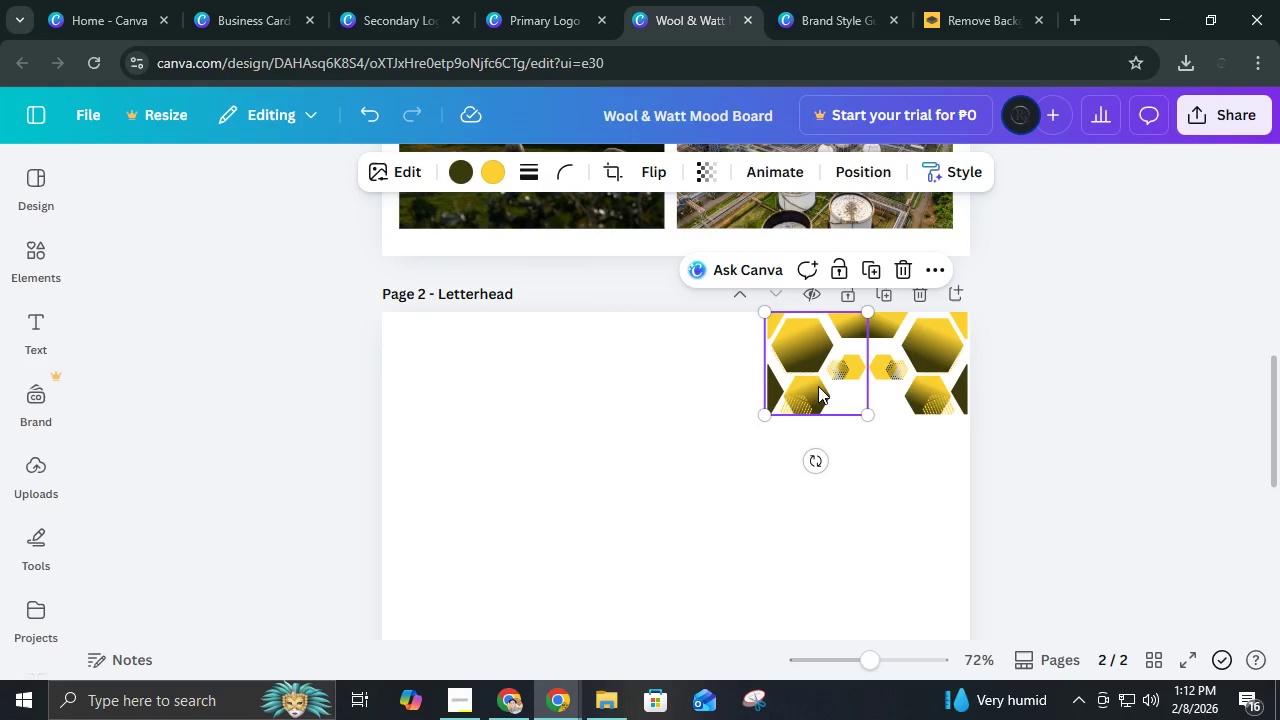 
left_click_drag(start_coordinate=[818, 386], to_coordinate=[838, 386])
 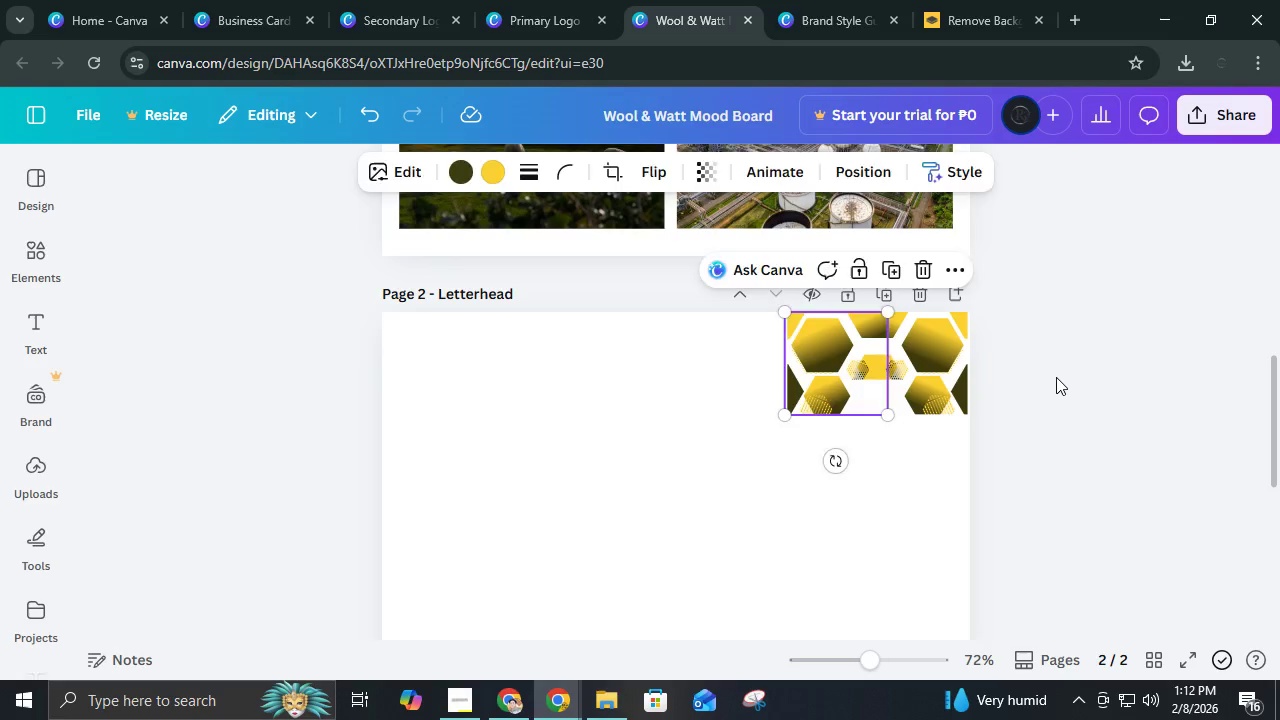 
left_click([1056, 377])
 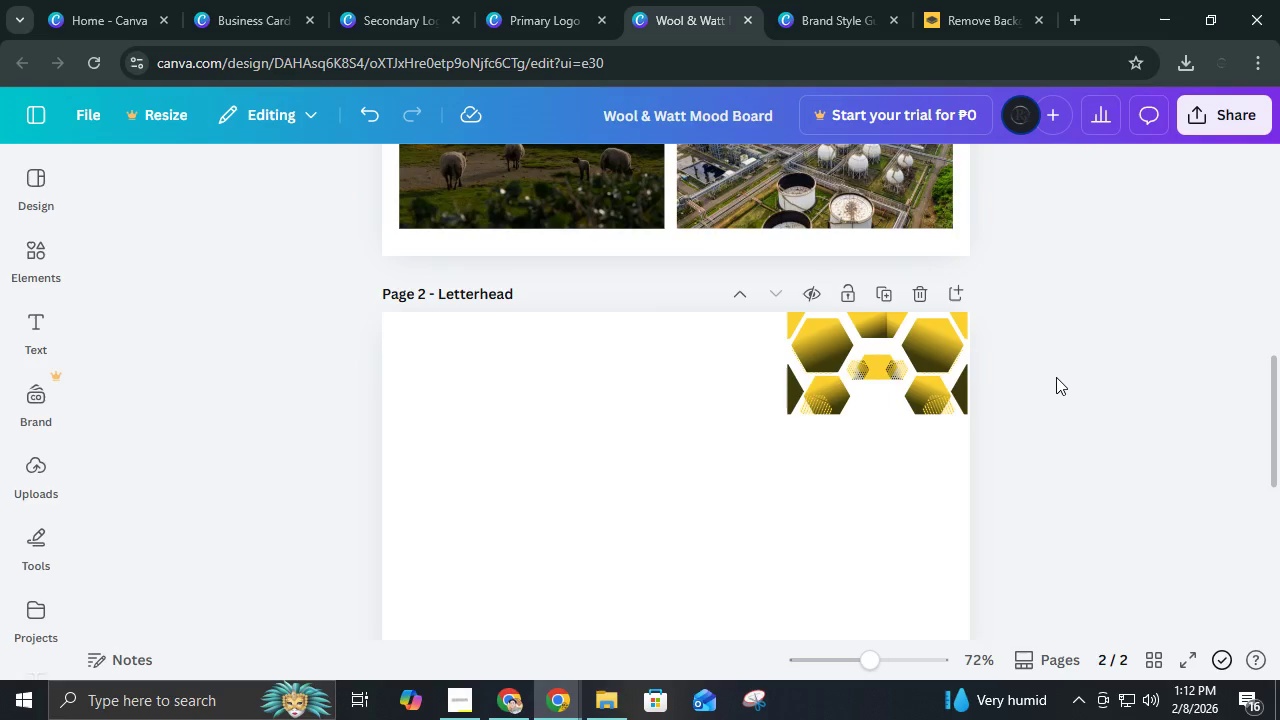 
left_click([1056, 377])
 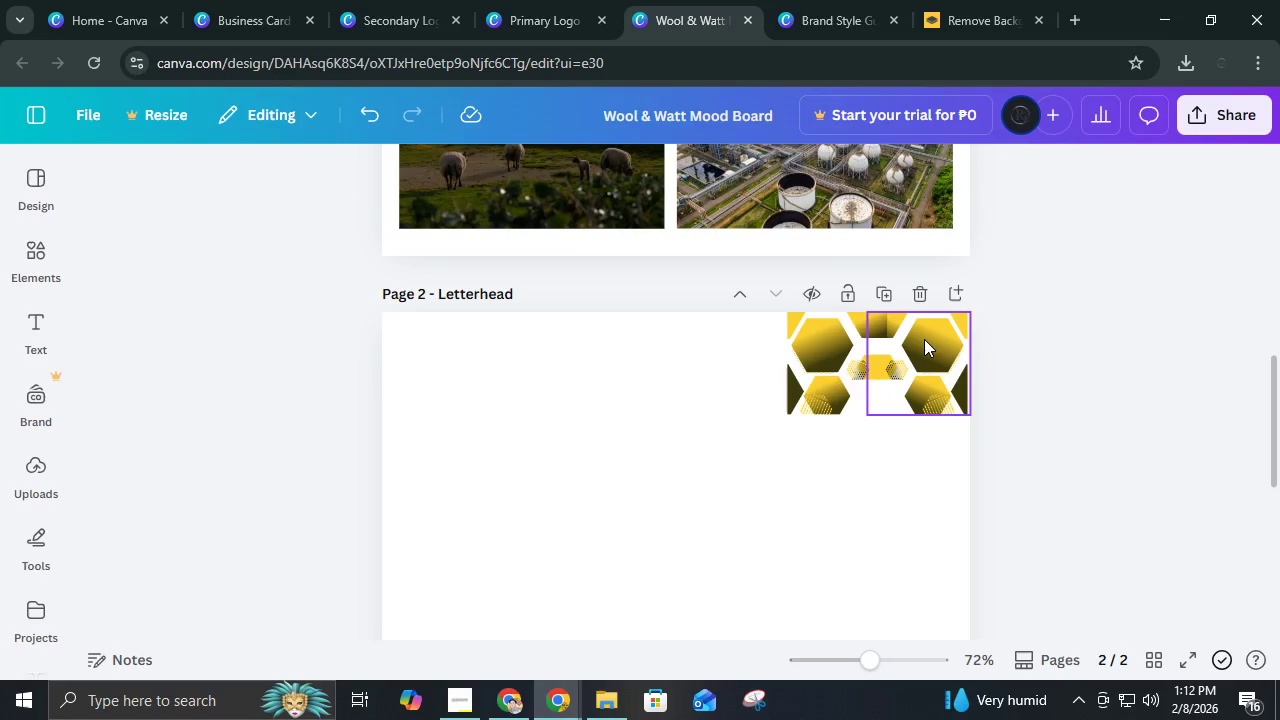 
left_click([924, 339])
 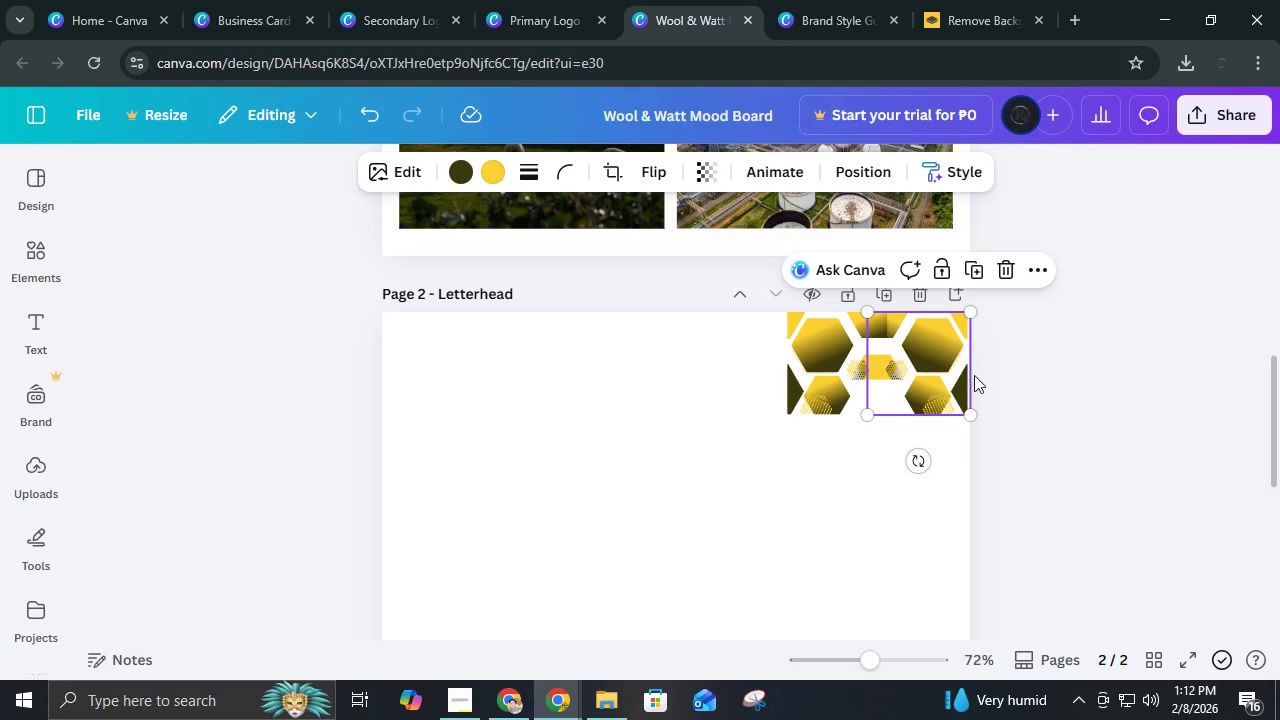 
hold_key(key=ControlLeft, duration=0.97)
 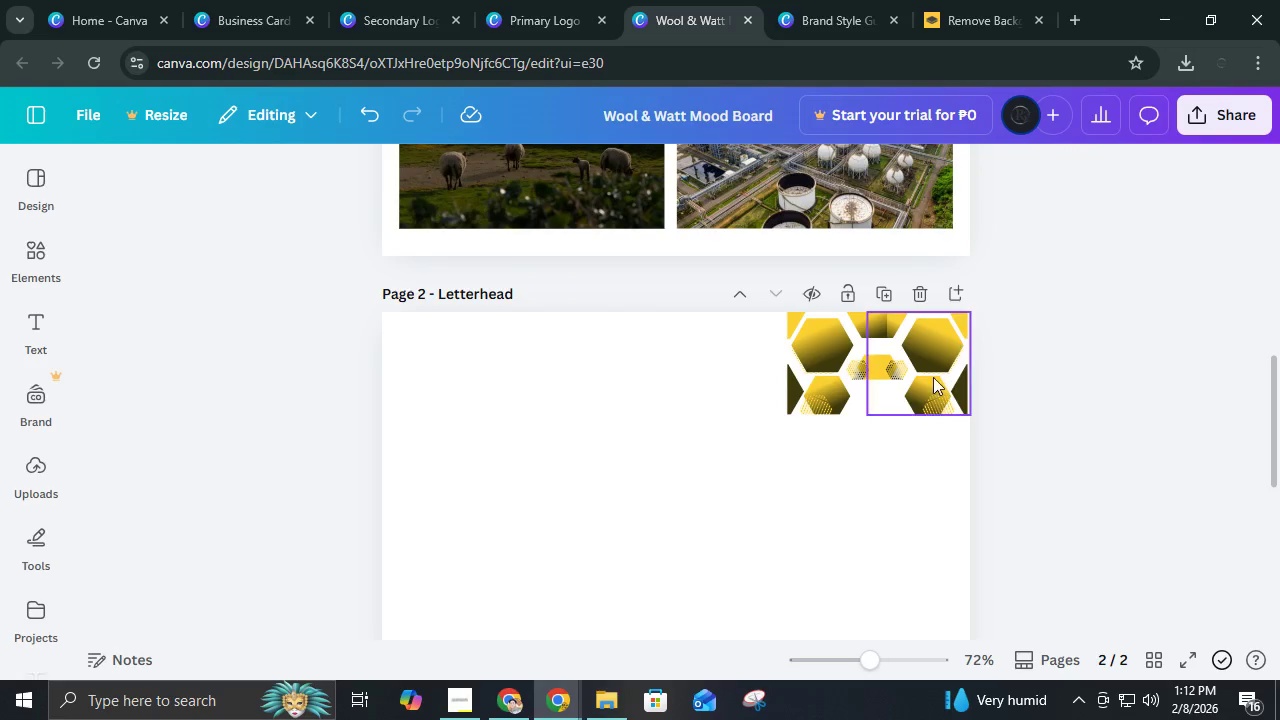 
hold_key(key=ControlLeft, duration=3.67)
left_click([1026, 375])
 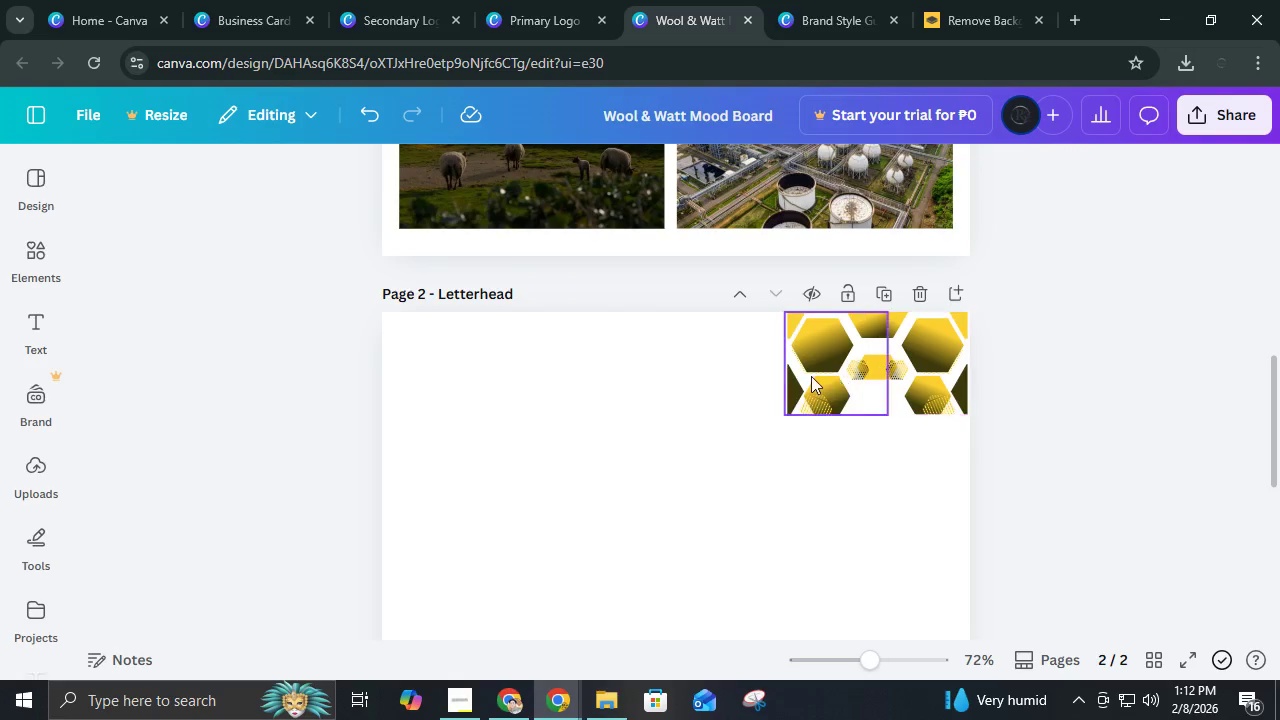 
scroll: coordinate [976, 399], scroll_direction: none, amount: 0.0
 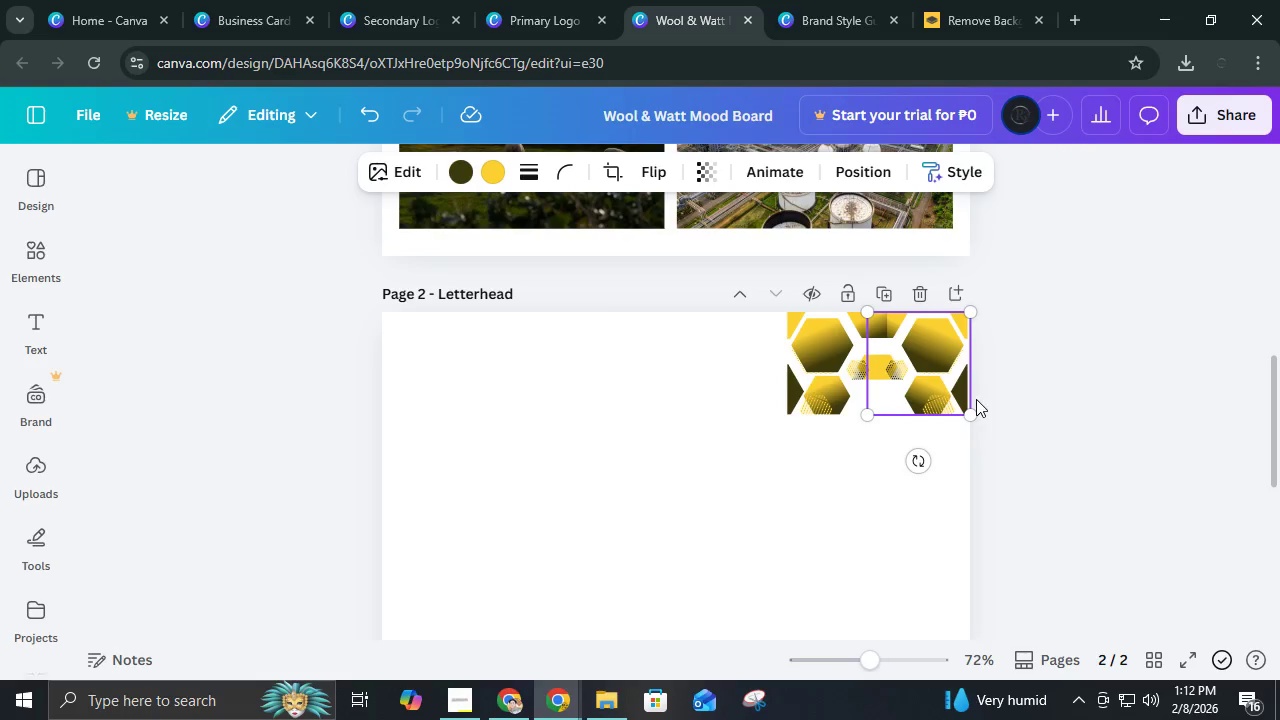 
left_click_drag(start_coordinate=[811, 376], to_coordinate=[789, 380])
 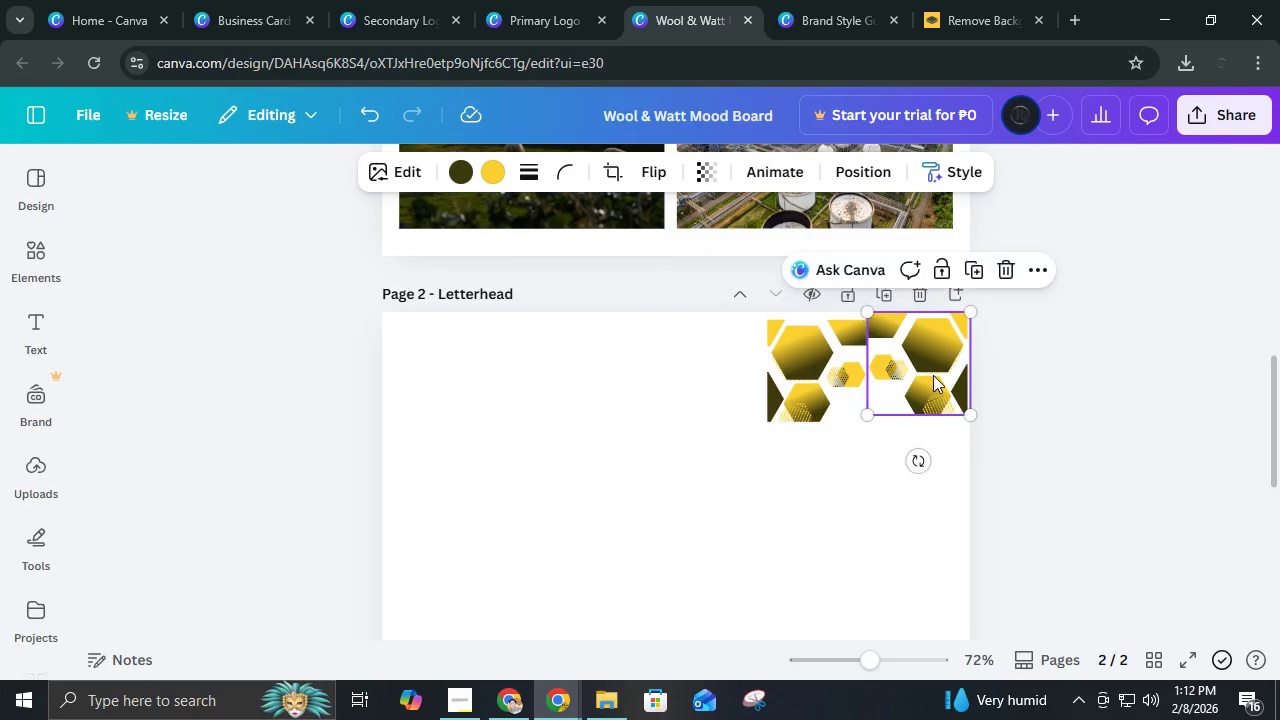 
left_click([933, 375])
 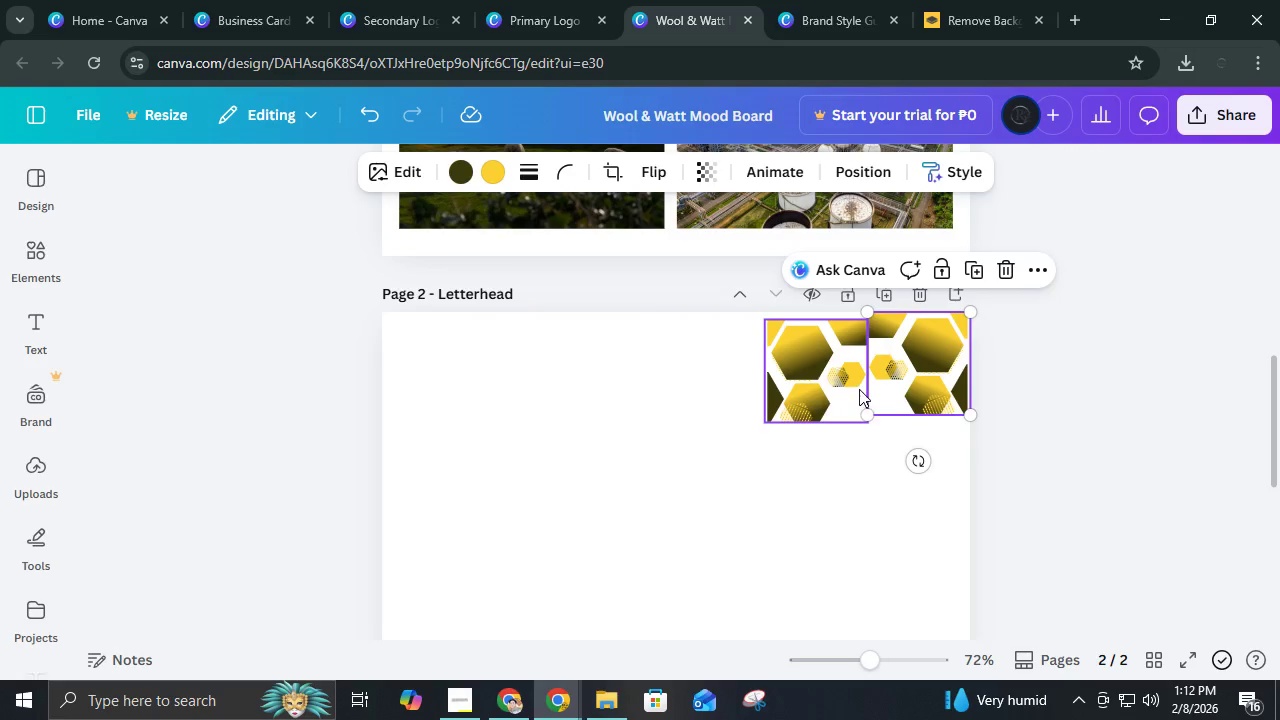 
hold_key(key=ControlLeft, duration=0.44)
left_click([859, 389])
 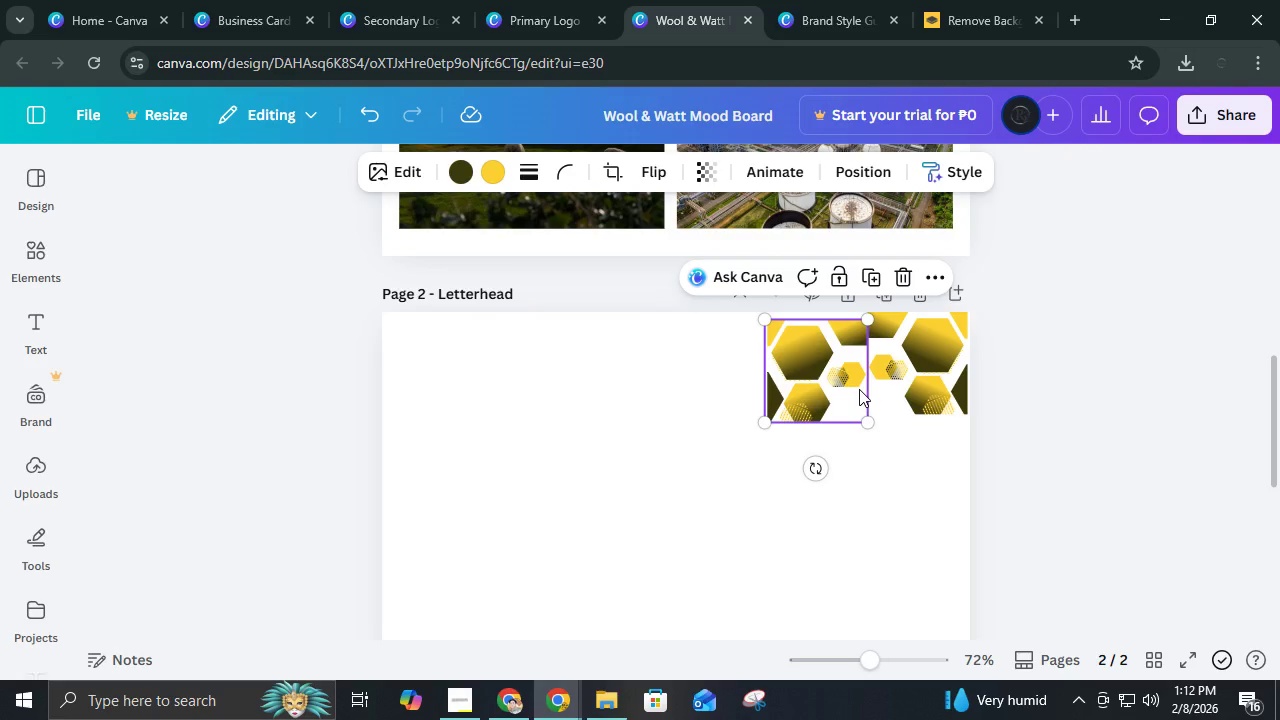 
key(Shift+ShiftLeft)
 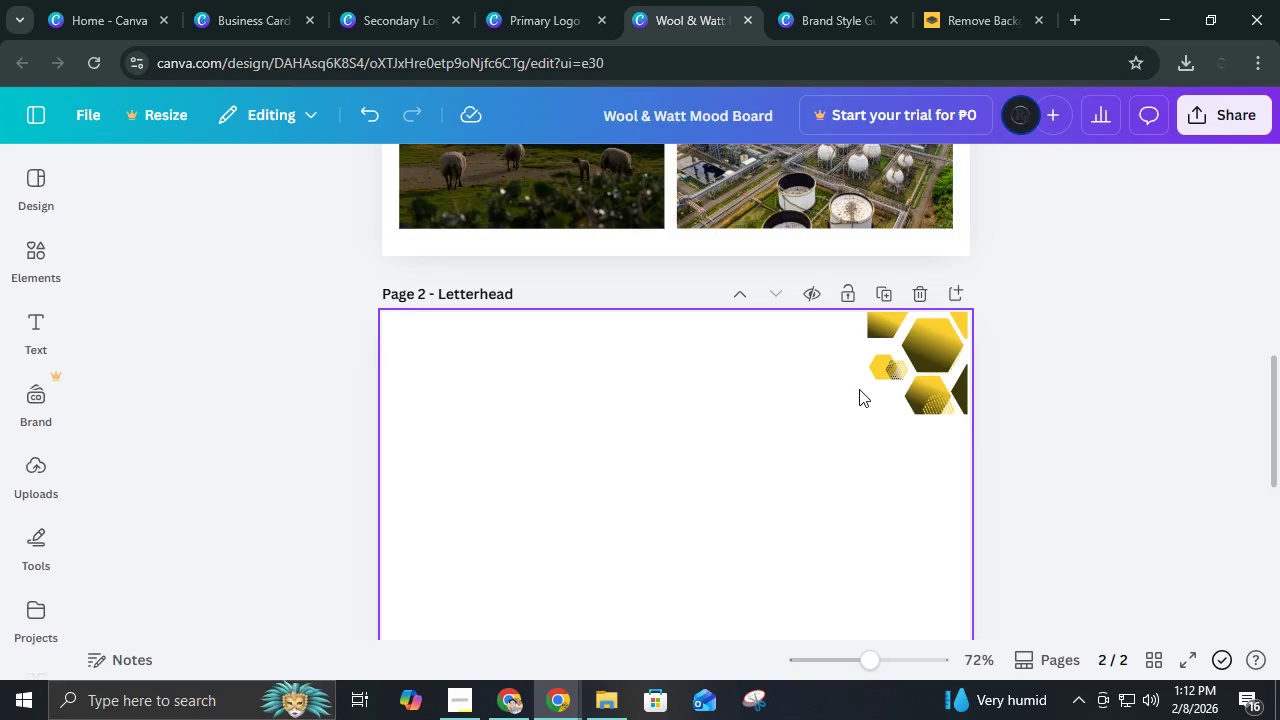 
key(Delete)
 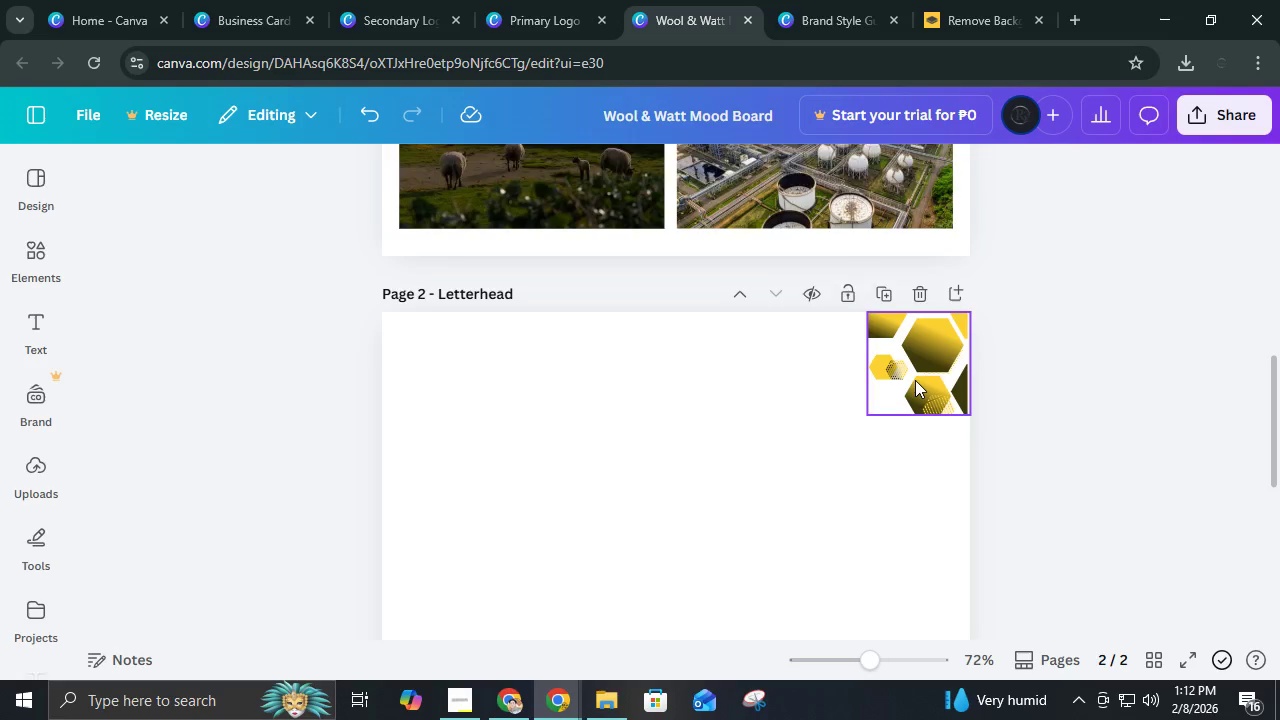 
left_click([915, 380])
 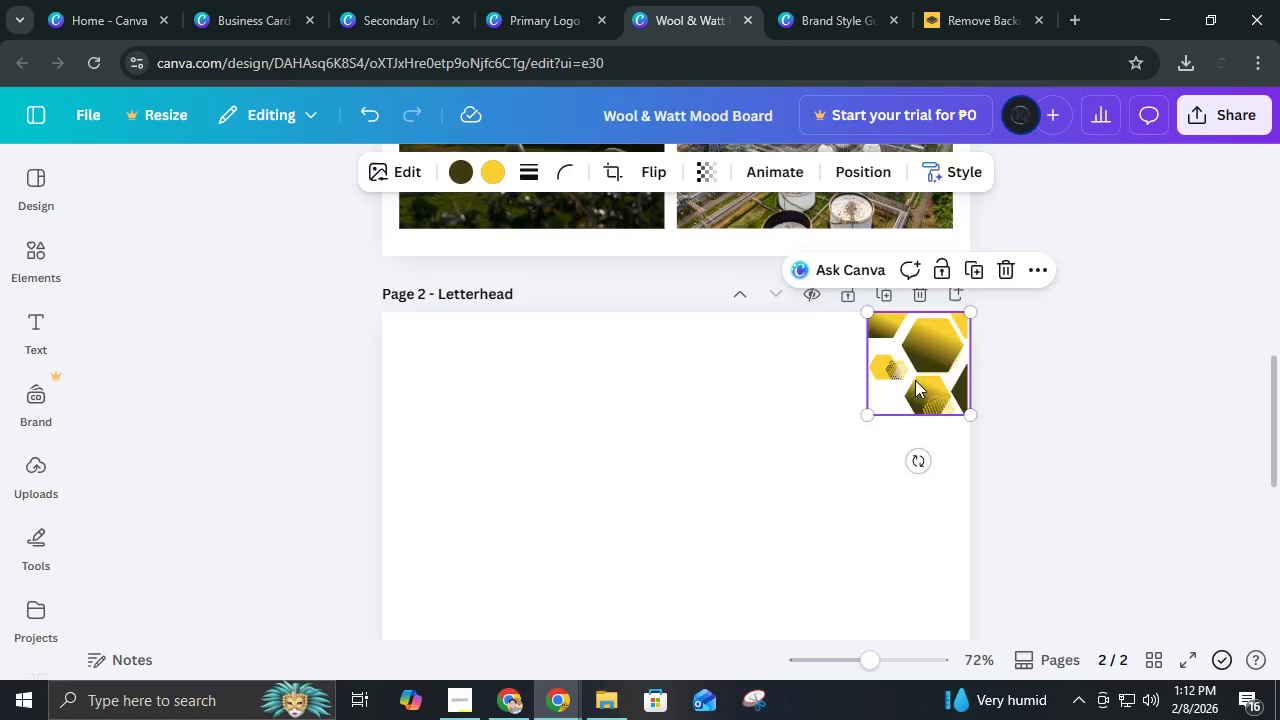 
key(Delete)
 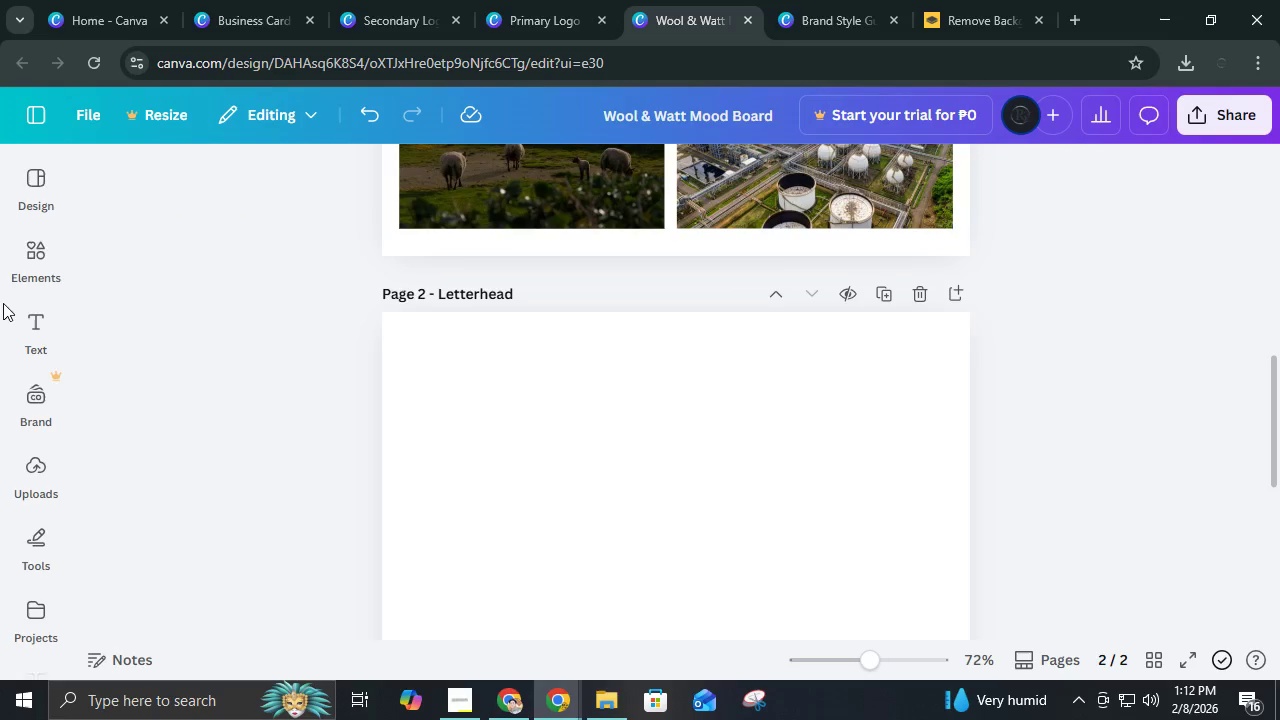 
left_click([29, 244])
 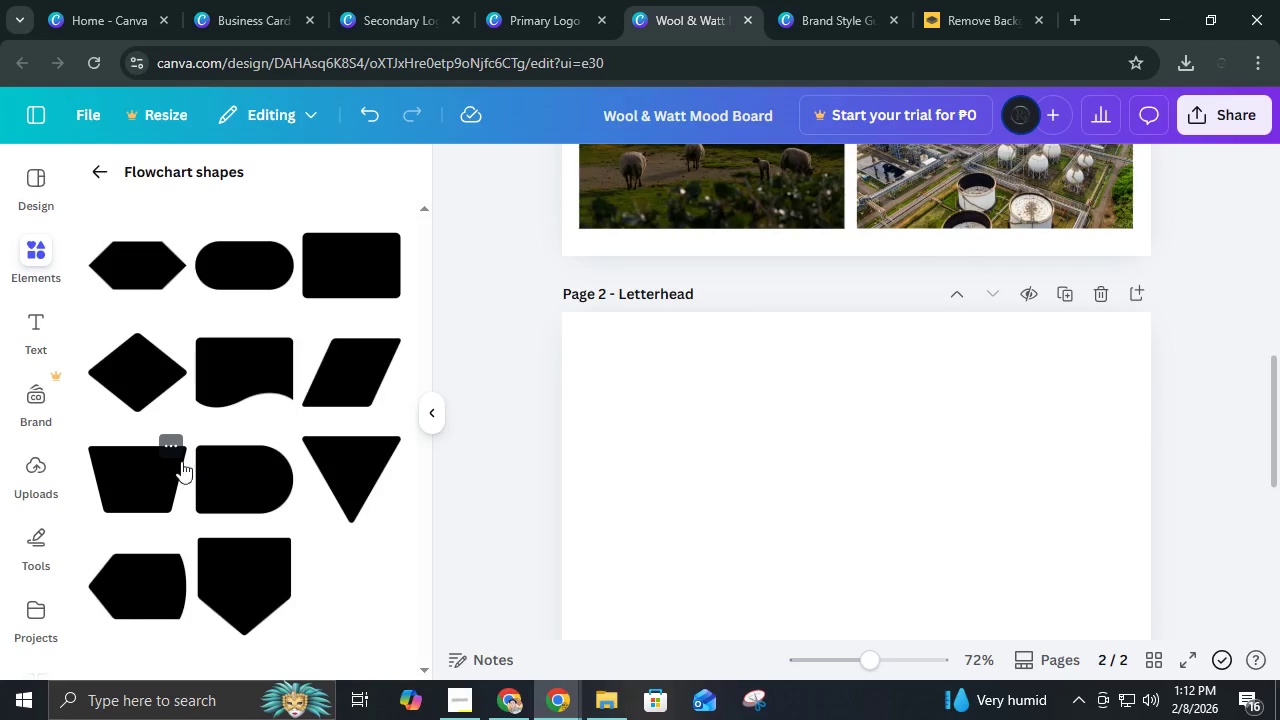 
left_click([174, 380])
 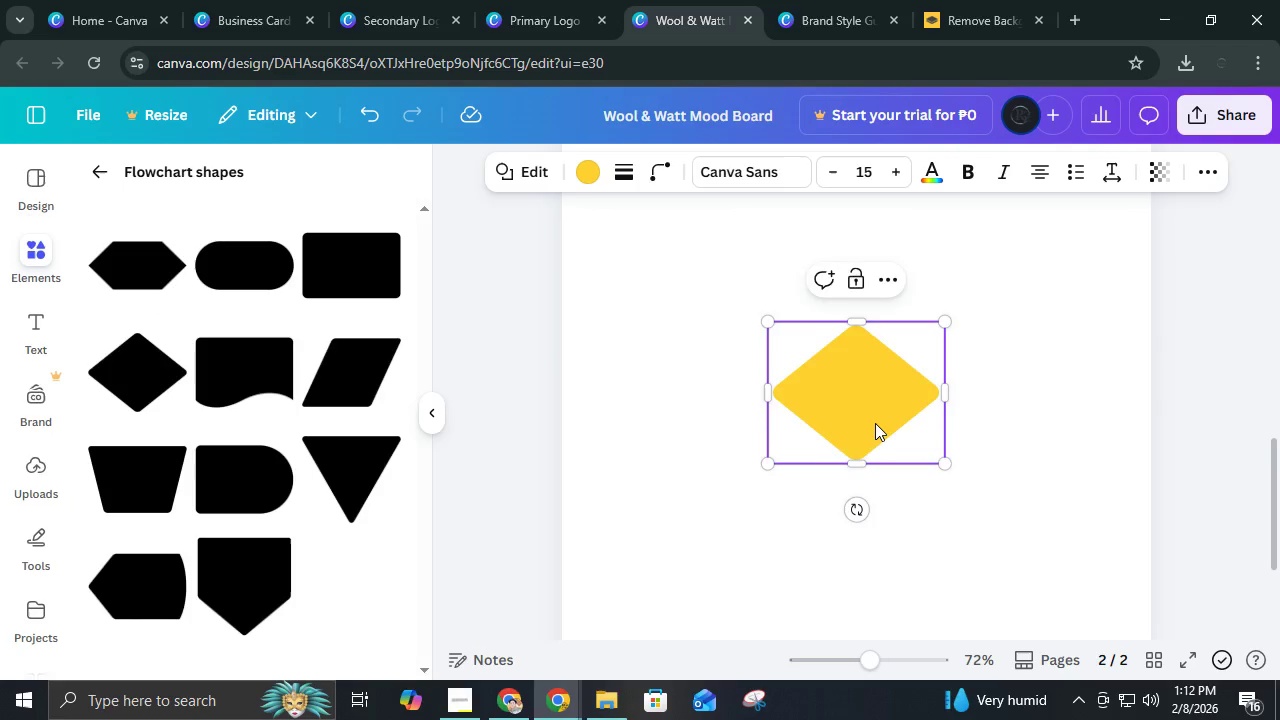 
scroll: coordinate [875, 426], scroll_direction: up, amount: 1.0
 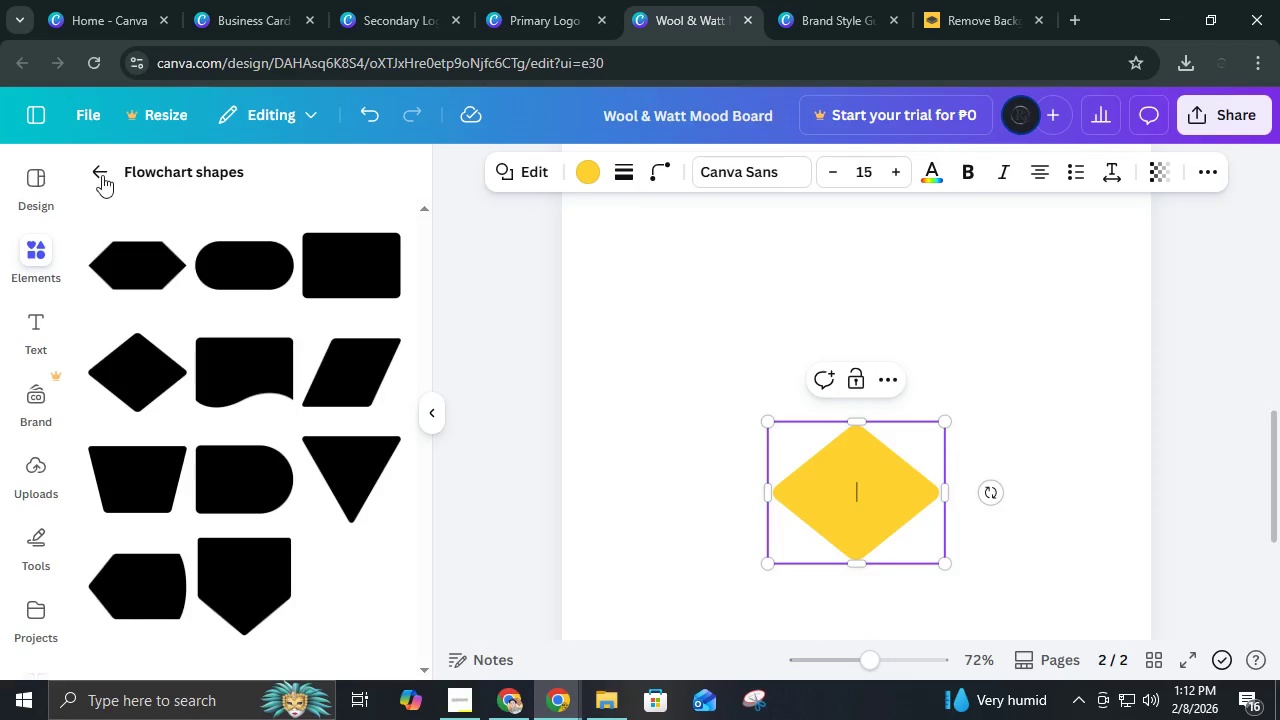 
left_click([93, 174])
 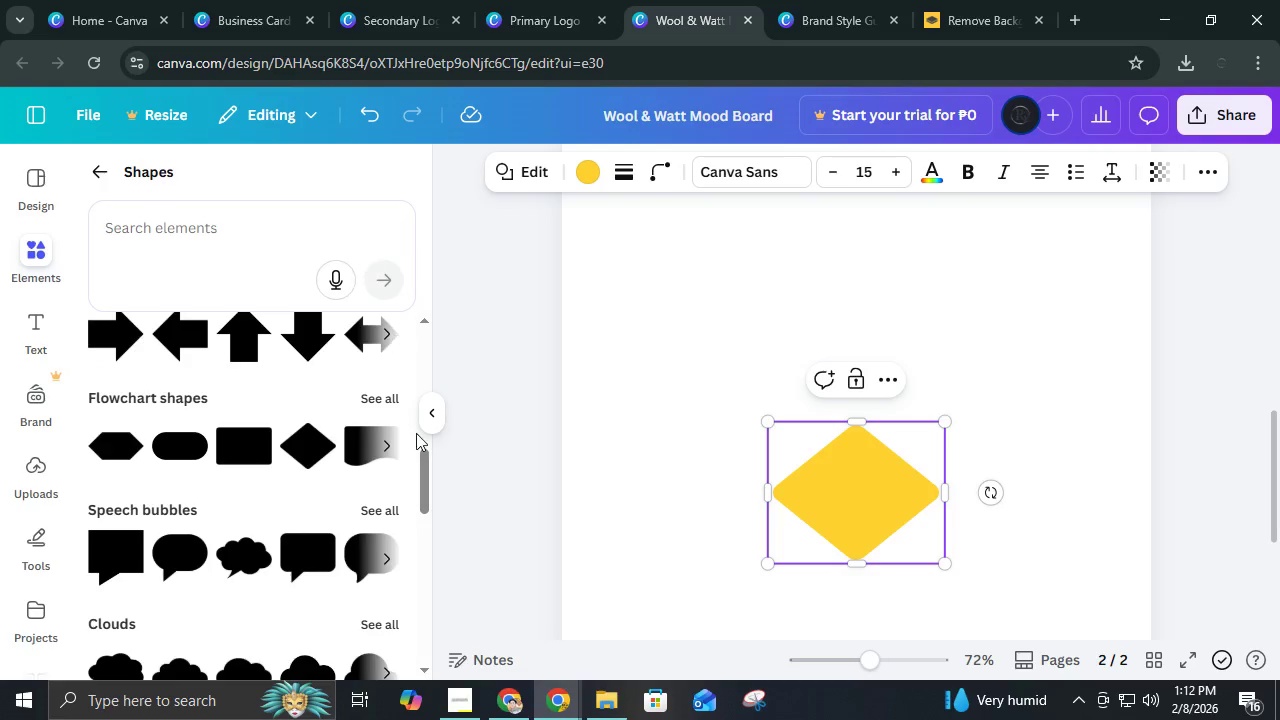 
left_click([435, 415])
 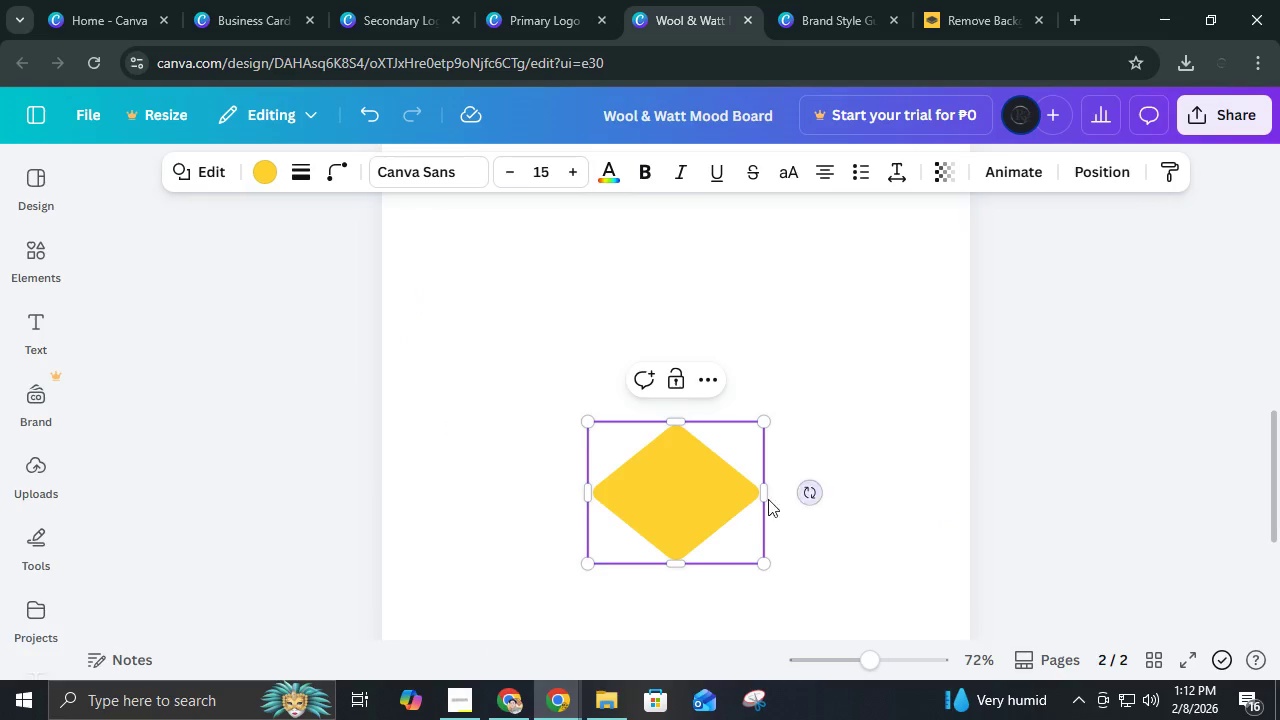 
left_click_drag(start_coordinate=[720, 512], to_coordinate=[840, 351])
 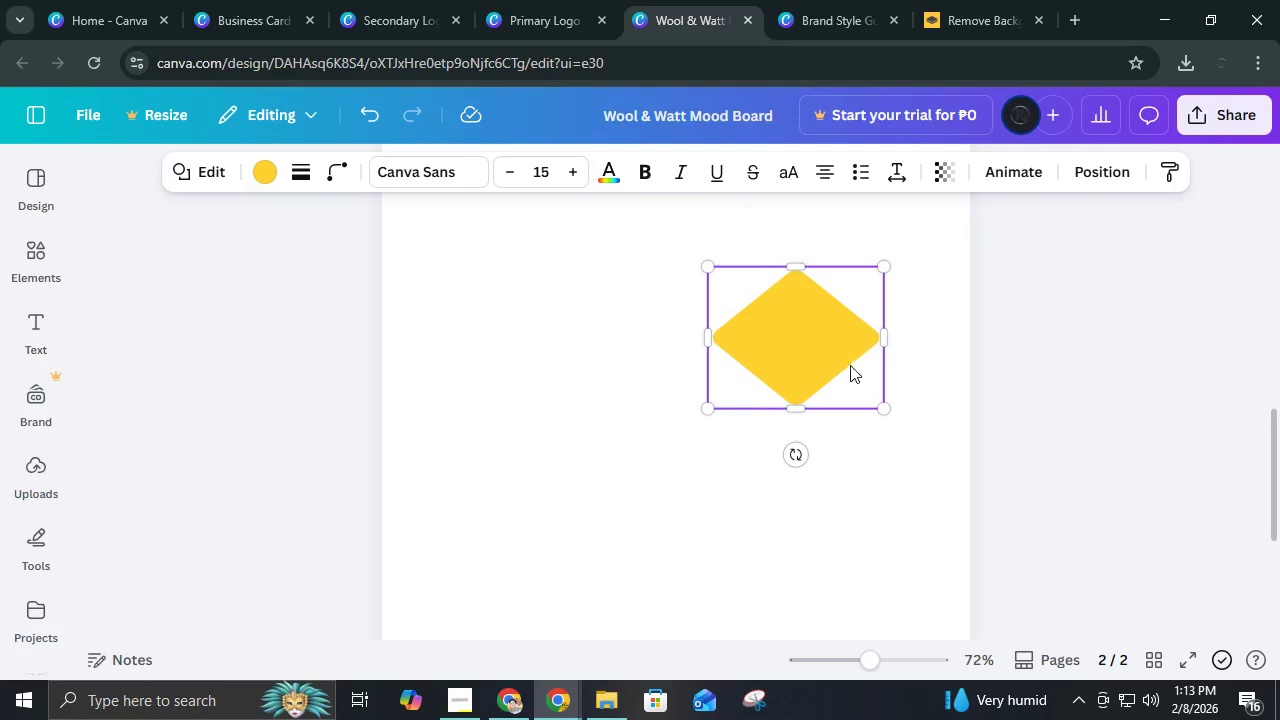 
scroll: coordinate [850, 365], scroll_direction: up, amount: 2.0
 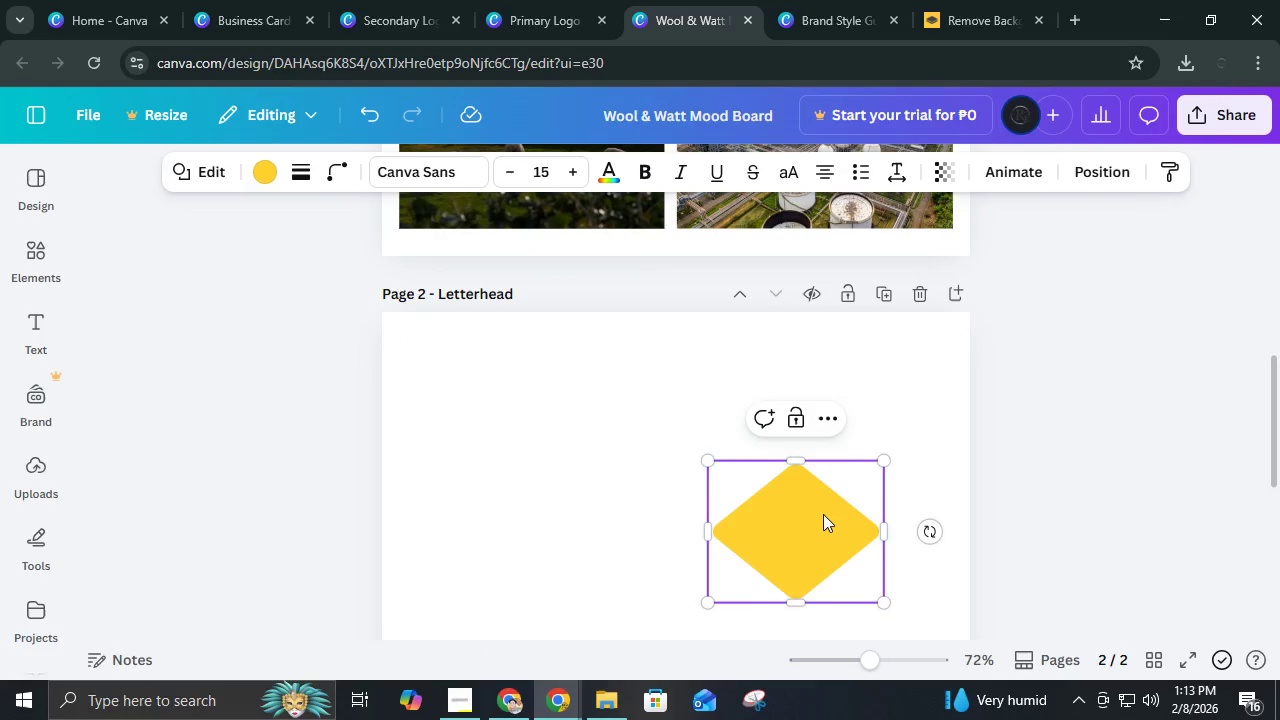 
left_click_drag(start_coordinate=[822, 515], to_coordinate=[933, 315])
 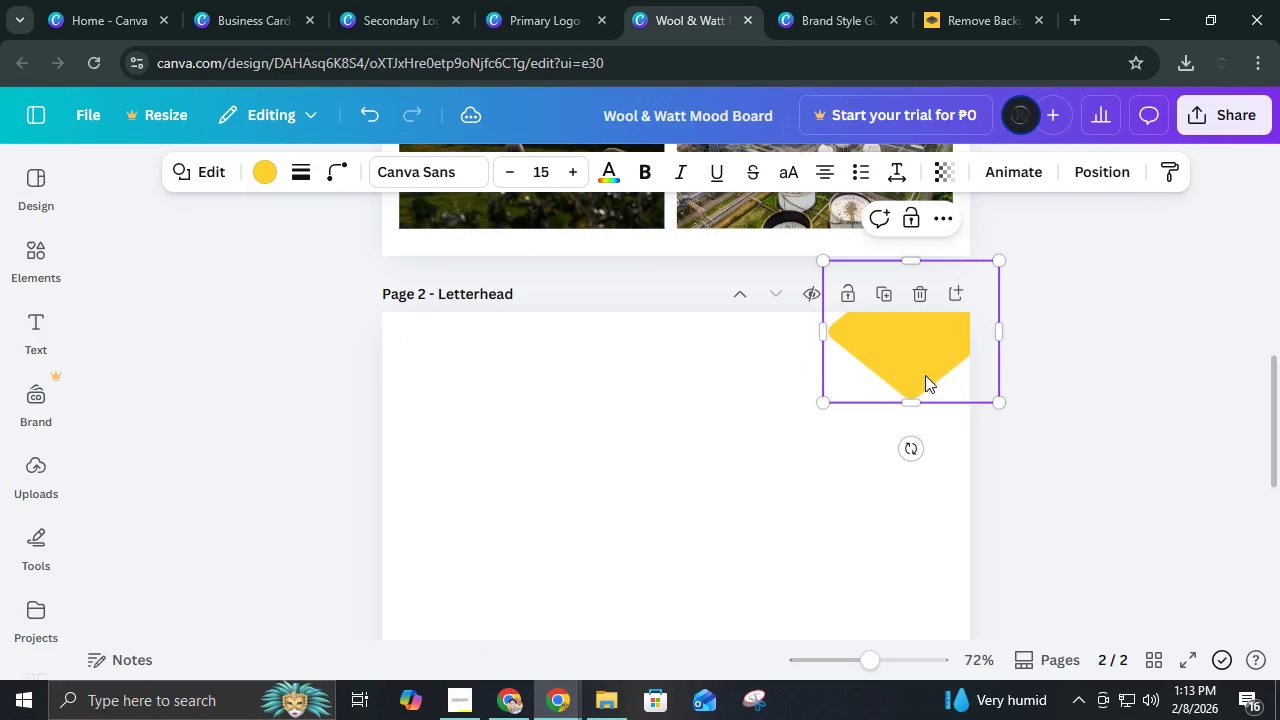 
left_click_drag(start_coordinate=[925, 369], to_coordinate=[960, 372])
 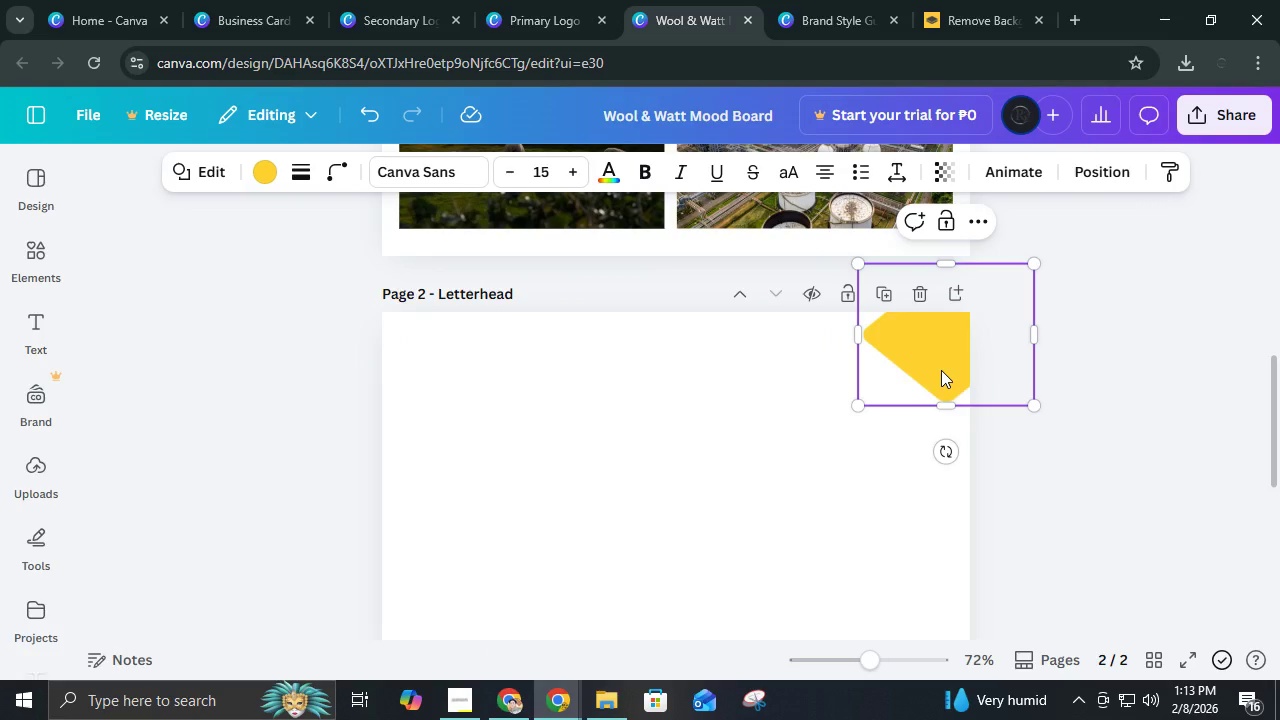 
key(Control+Z)
 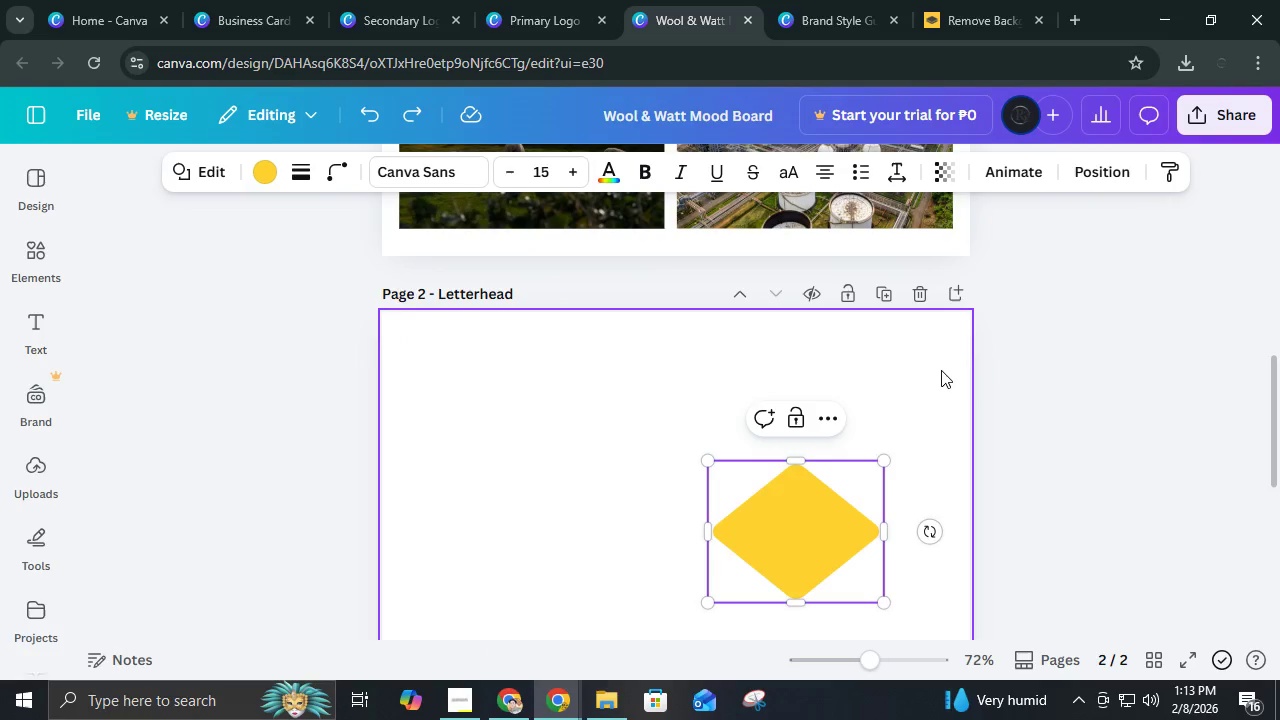 
key(Control+Z)
 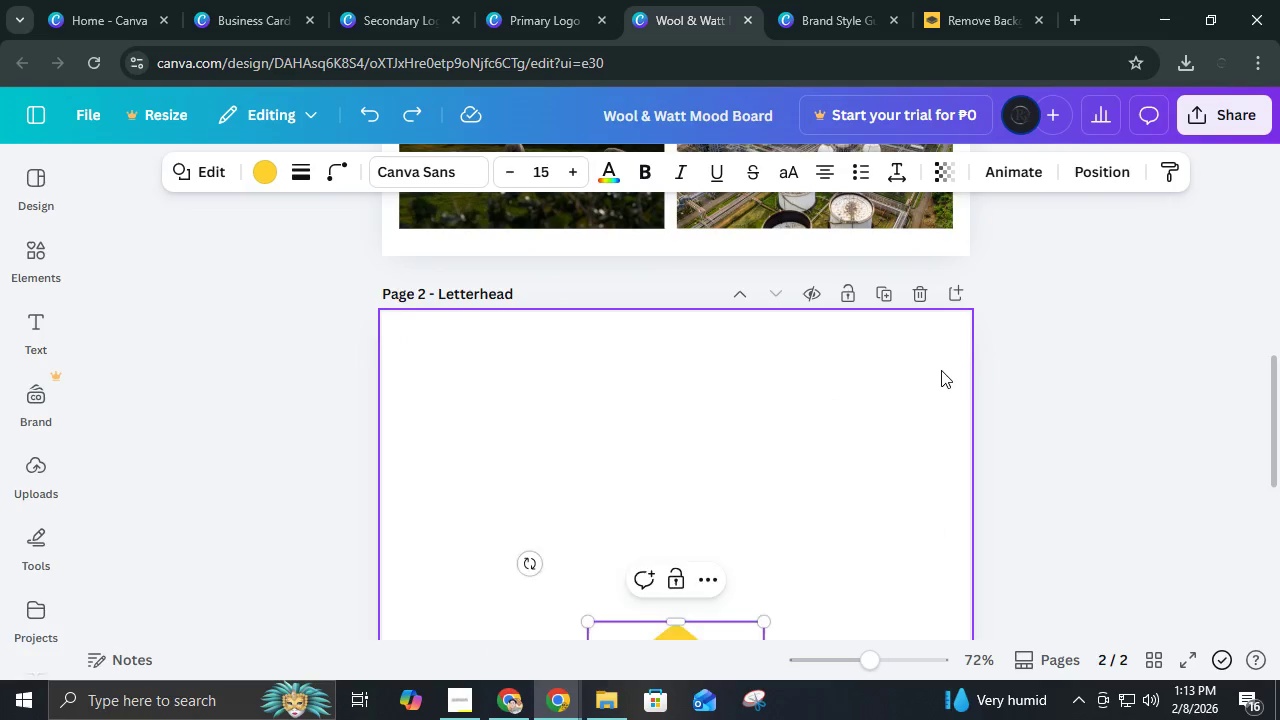 
key(Control+Z)
 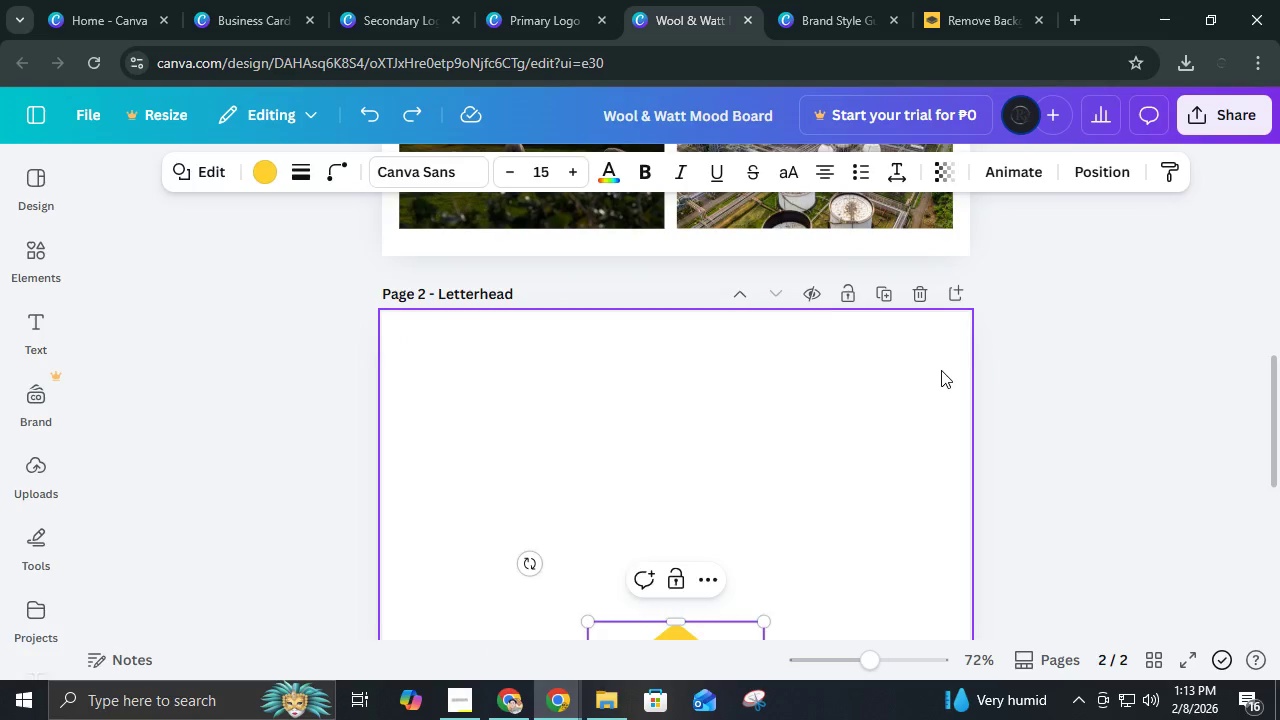 
key(Control+Z)
 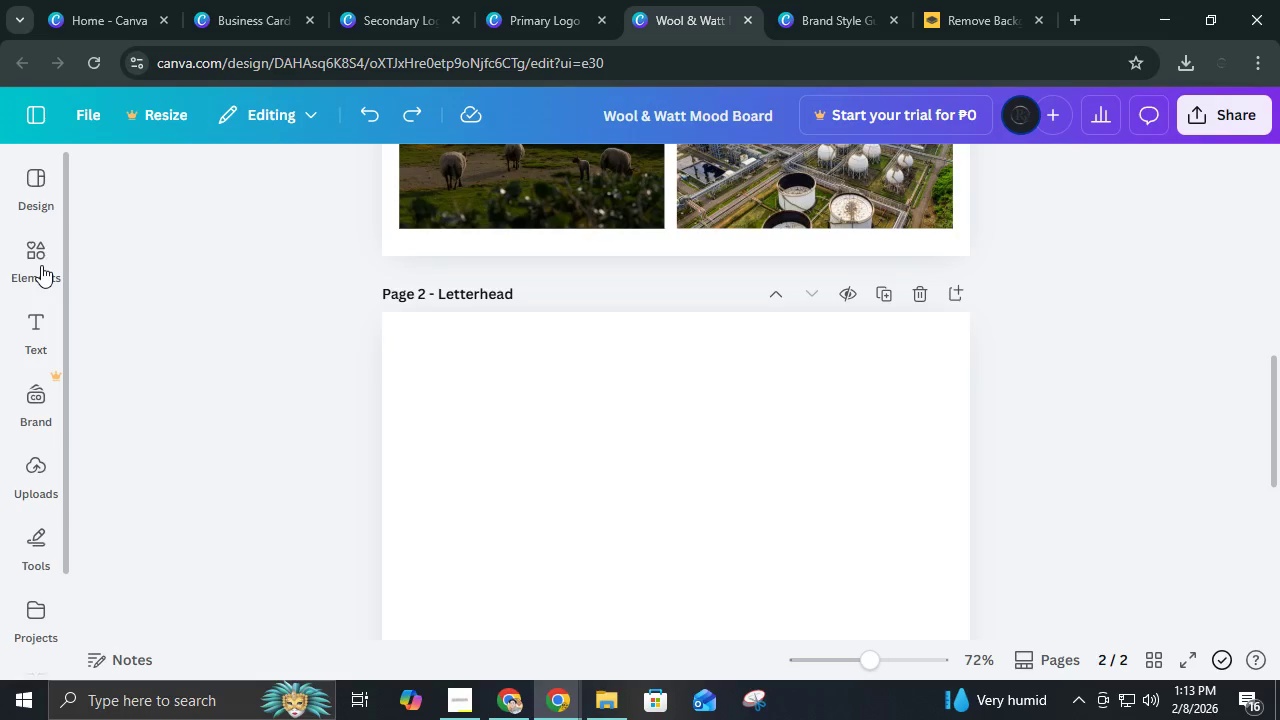 
left_click([41, 265])
 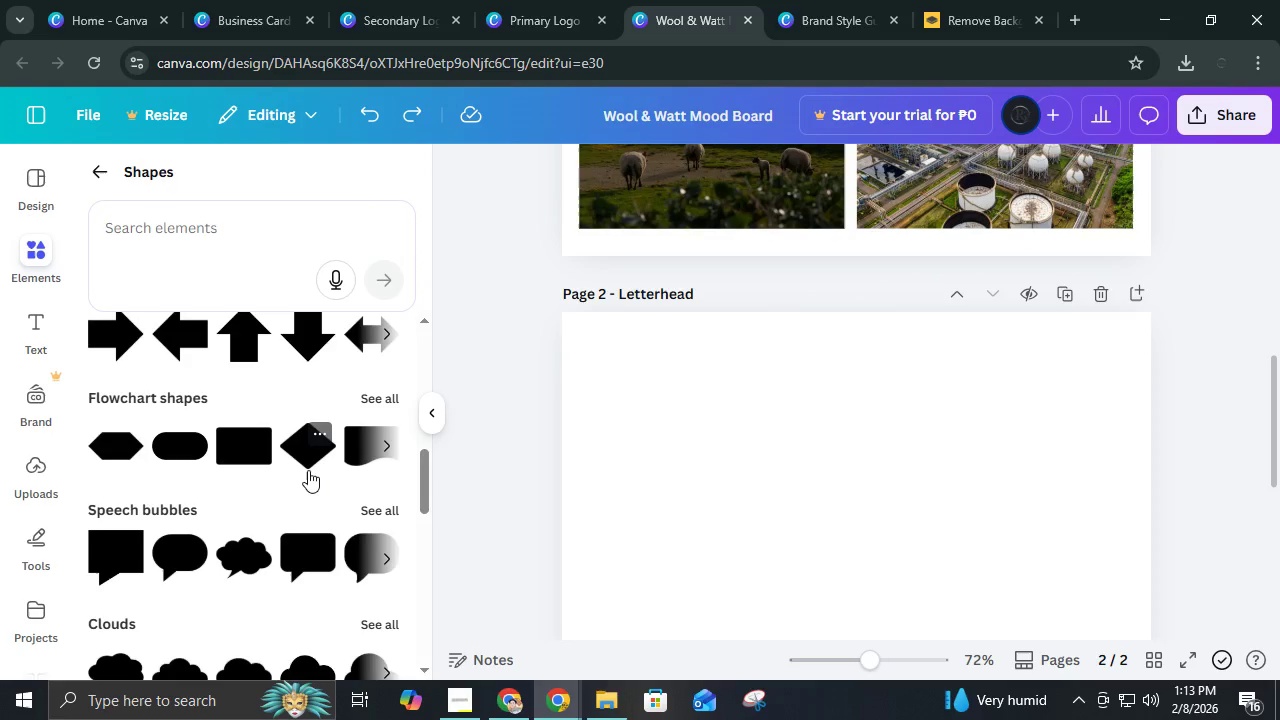 
scroll: coordinate [308, 470], scroll_direction: up, amount: 2.0
 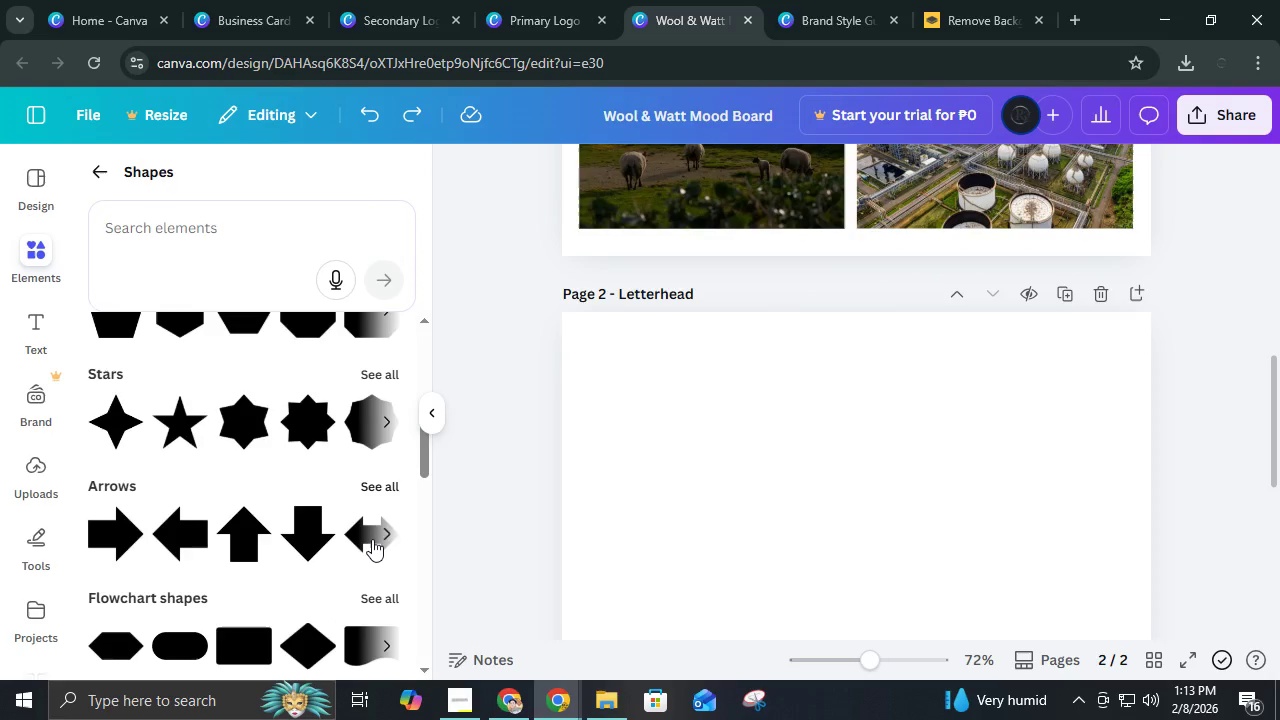 
scroll: coordinate [370, 542], scroll_direction: down, amount: 1.0
 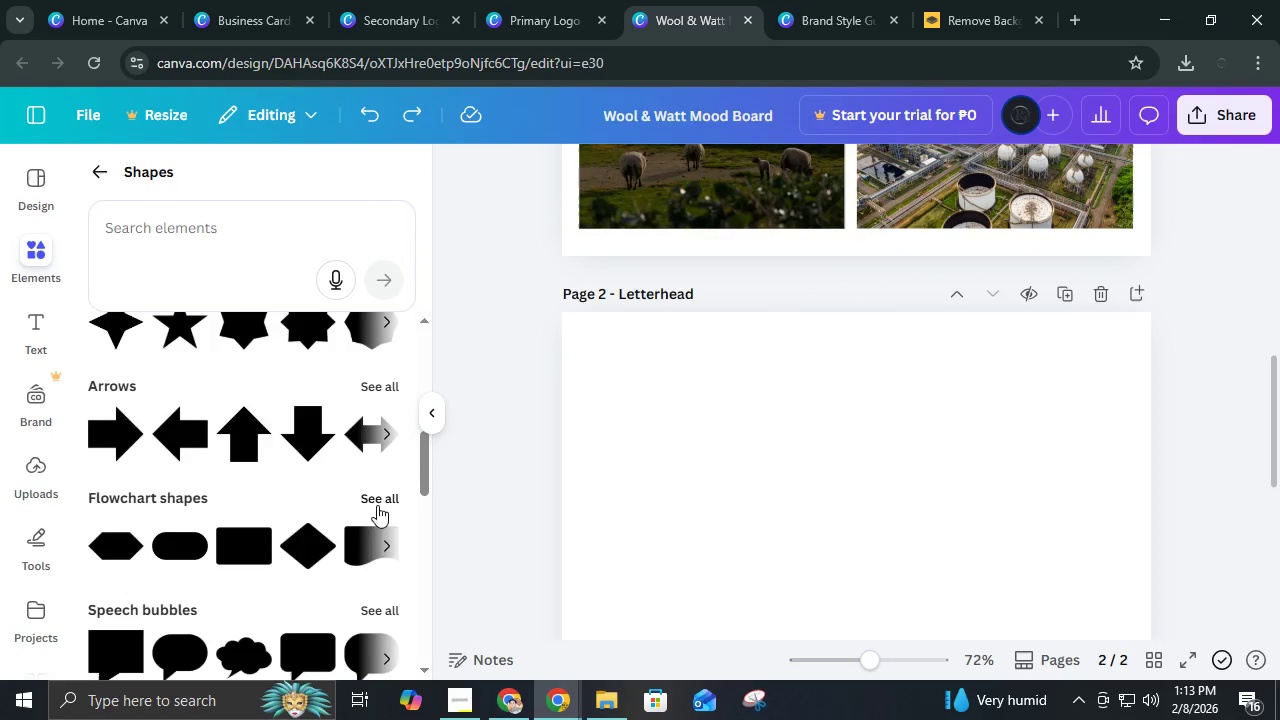 
left_click([379, 502])
 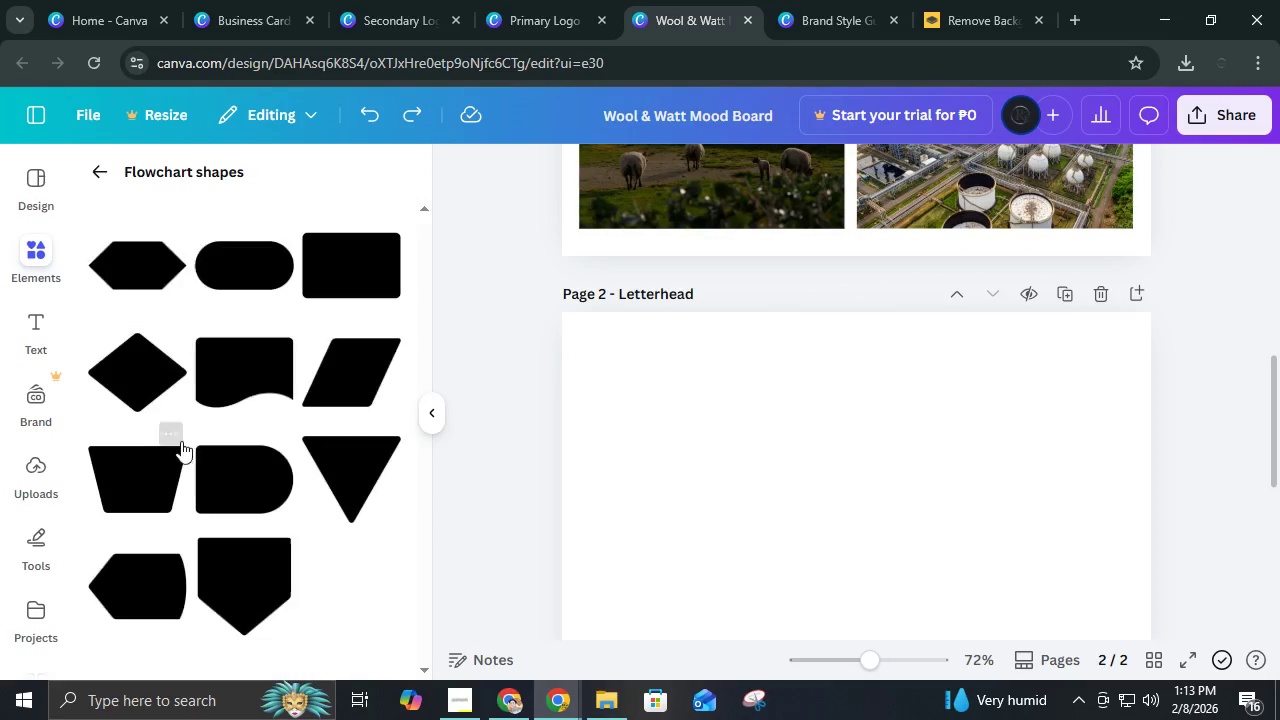 
mouse_move([342, 456])
 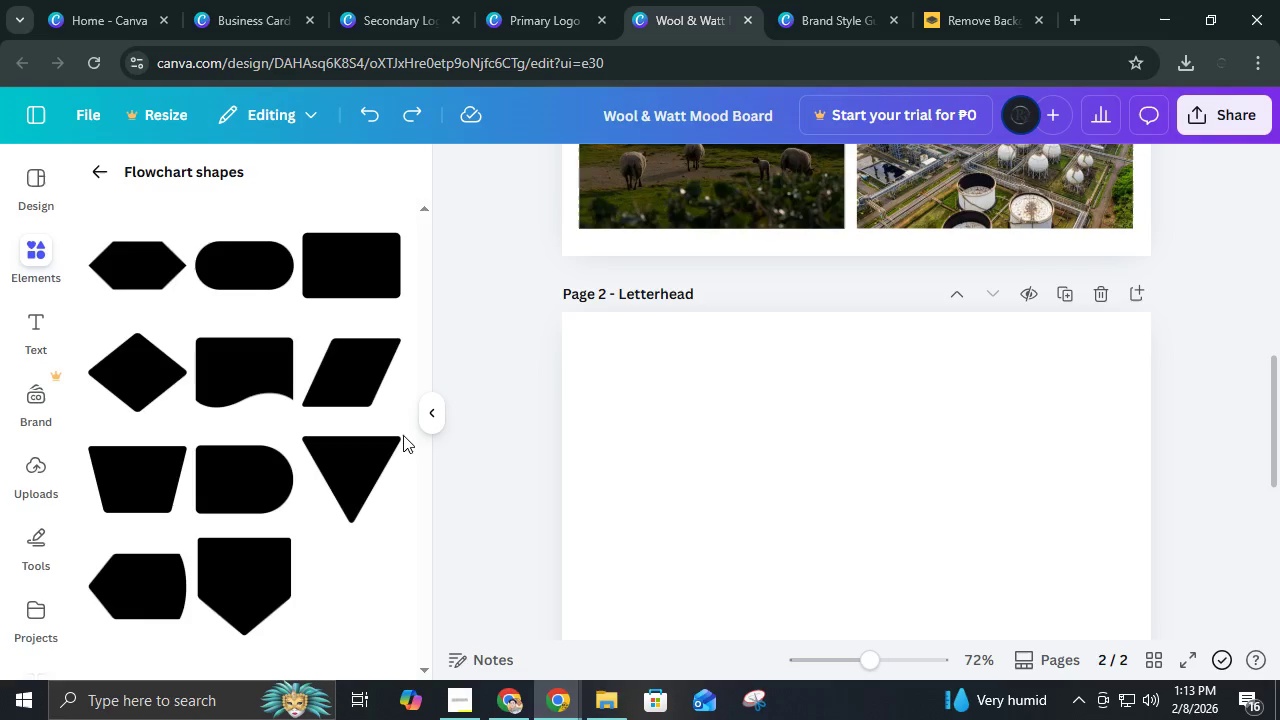 
wait(7.7)
 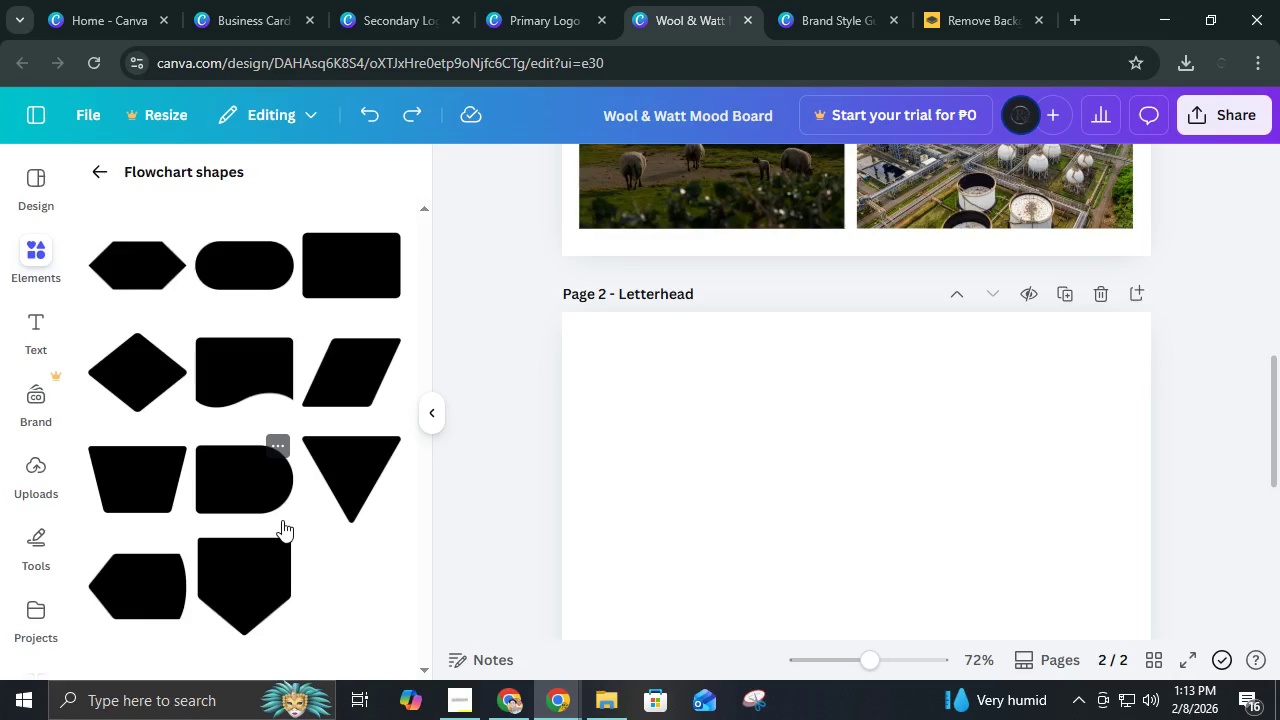 
left_click([154, 266])
 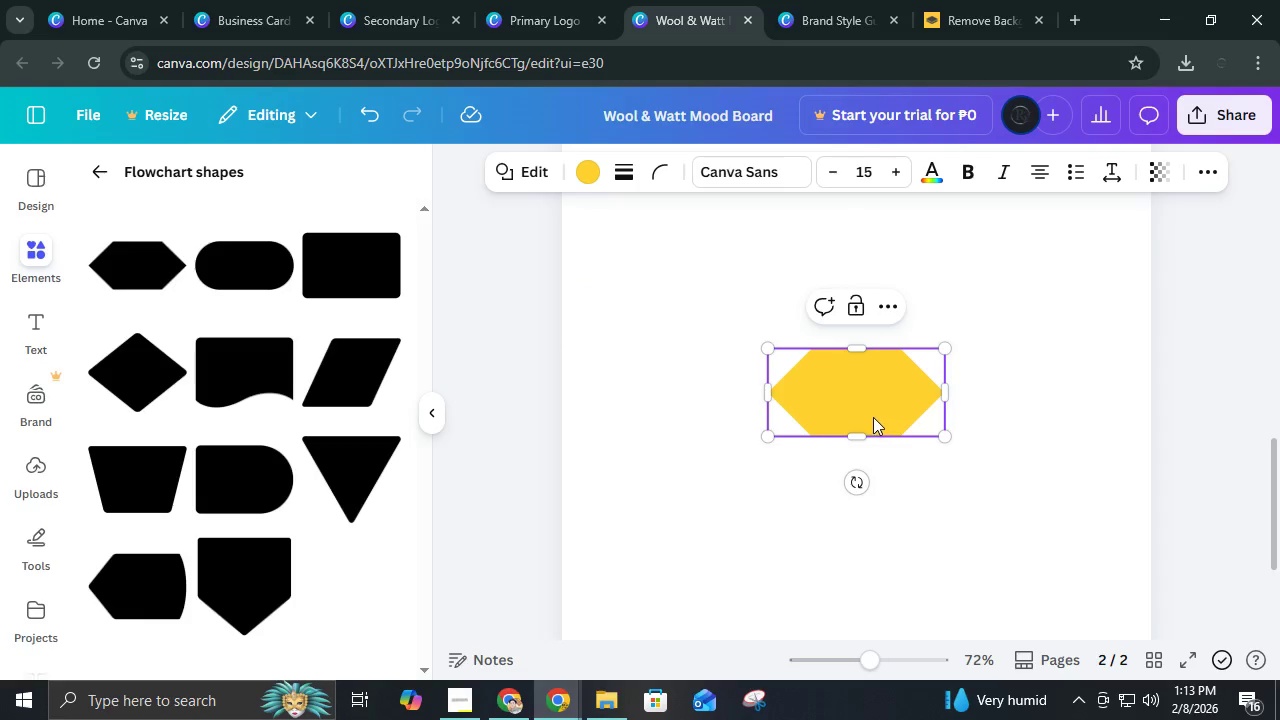 
scroll: coordinate [878, 415], scroll_direction: up, amount: 2.0
 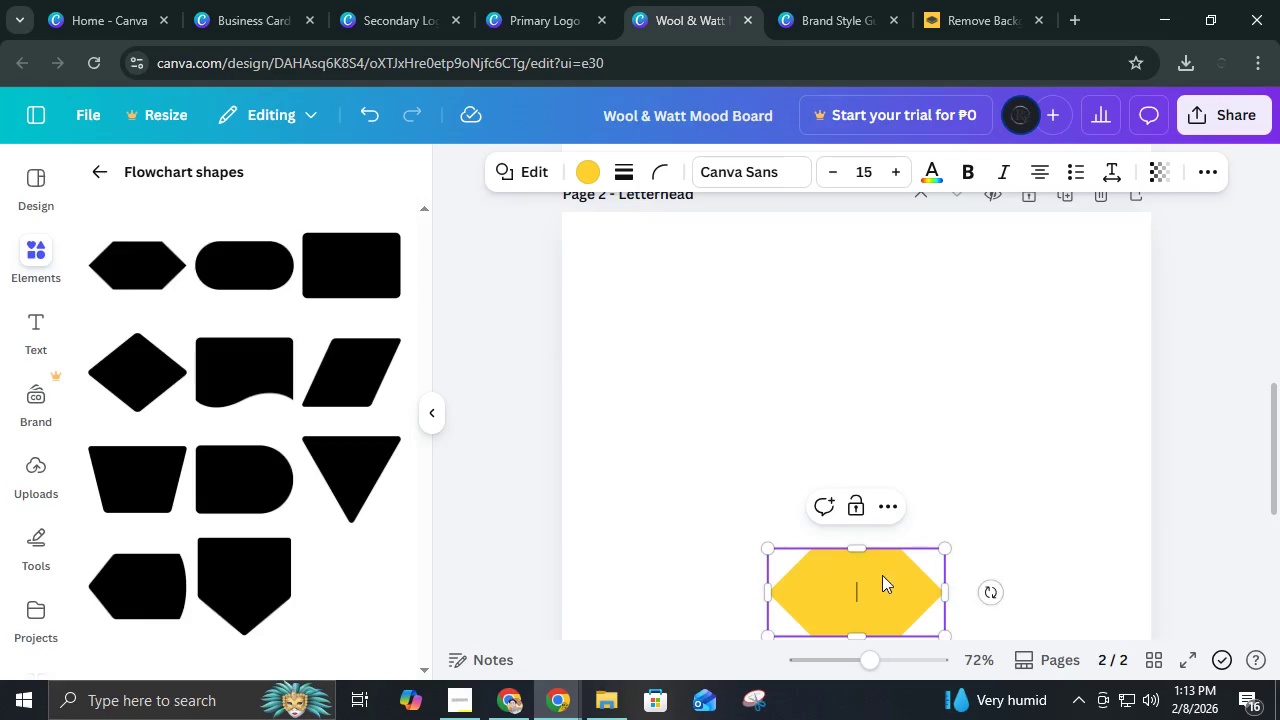 
left_click_drag(start_coordinate=[882, 575], to_coordinate=[1117, 234])
 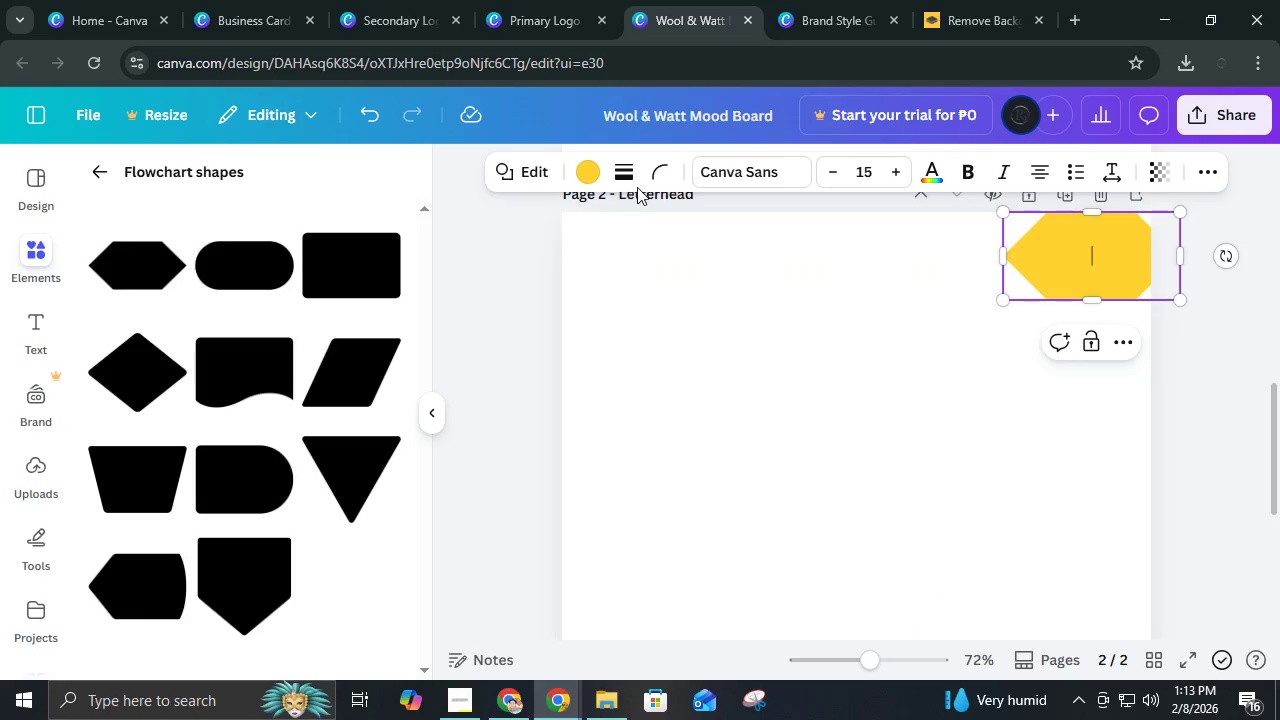 
left_click([664, 177])
 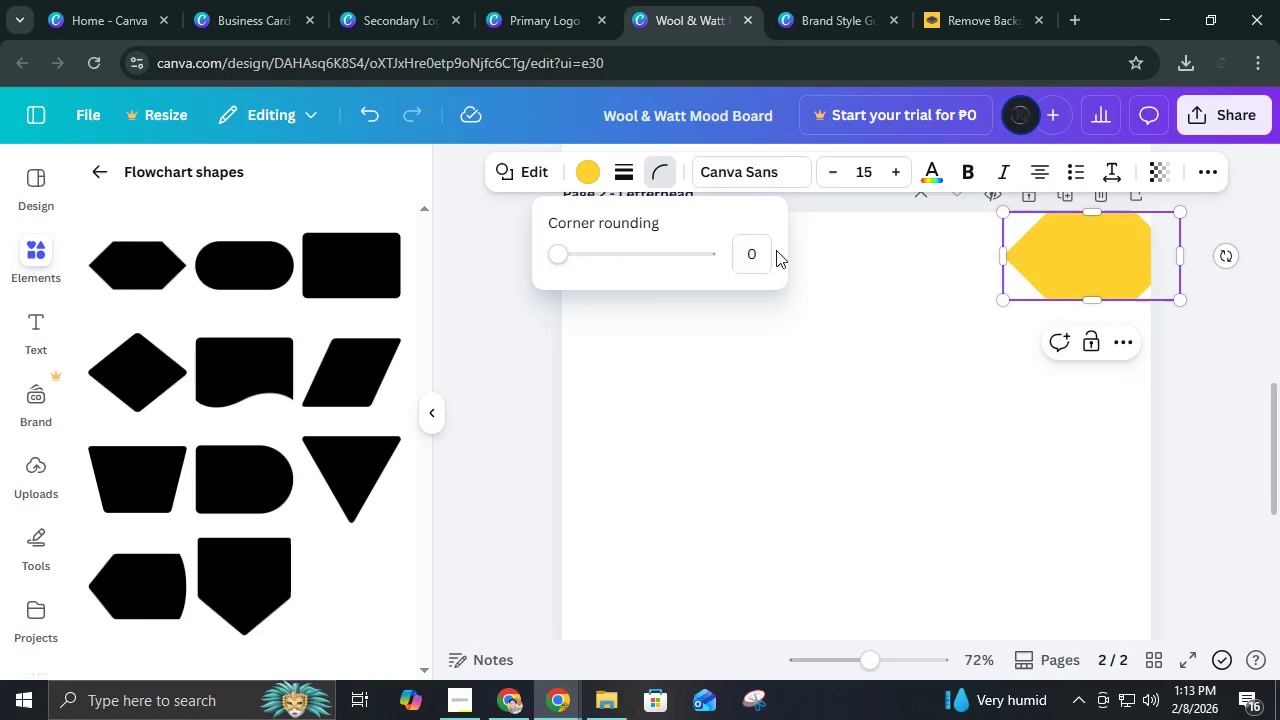 
left_click([763, 252])
 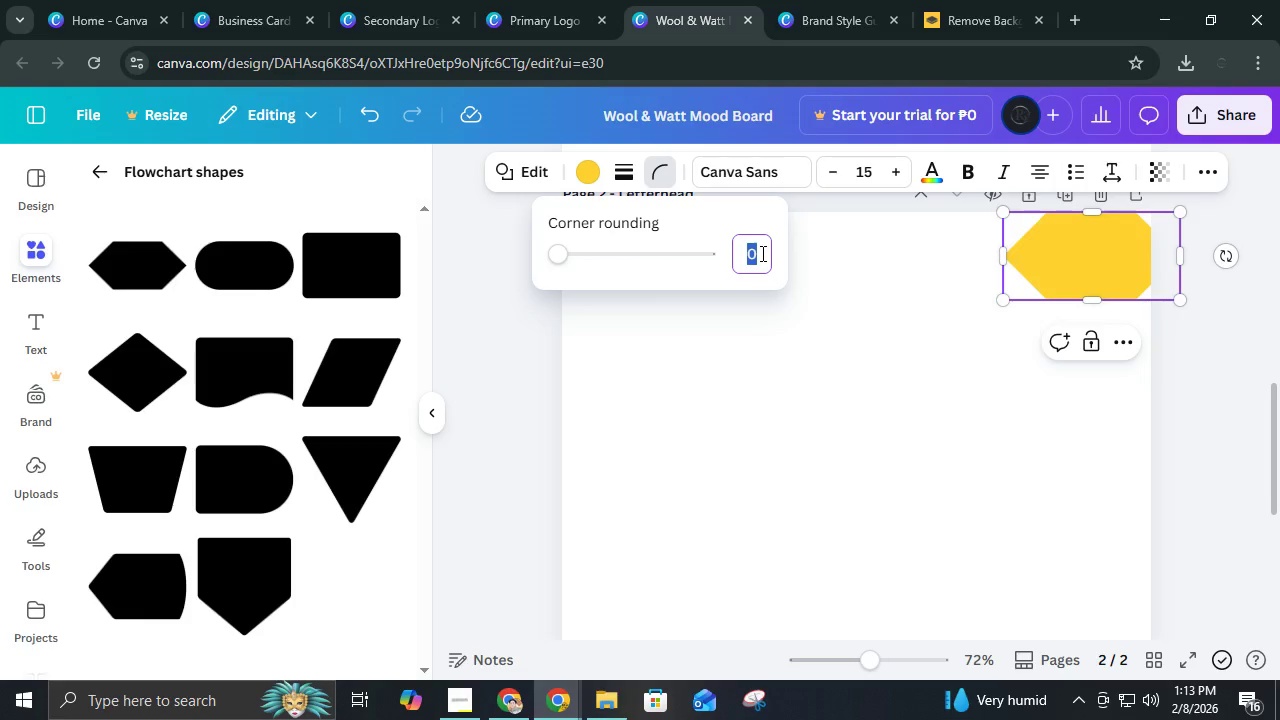 
key(Numpad5)
 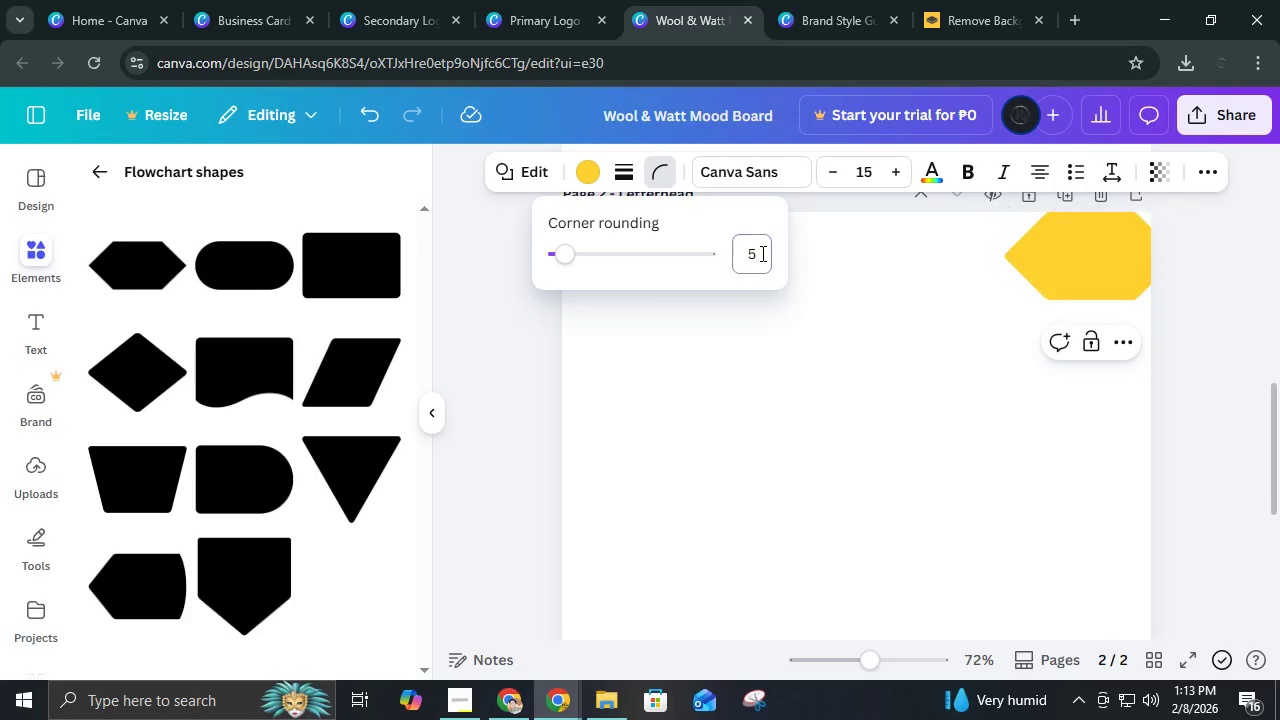 
key(NumpadEnter)
 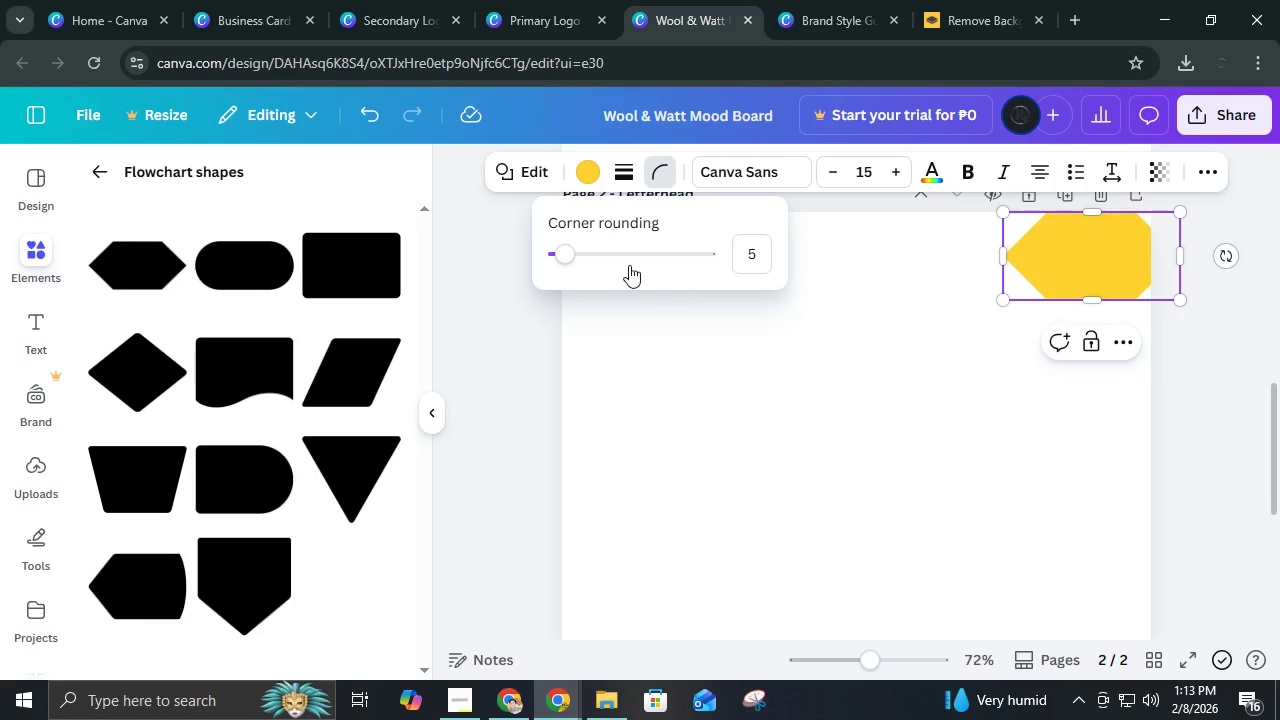 
left_click_drag(start_coordinate=[557, 248], to_coordinate=[582, 251])
 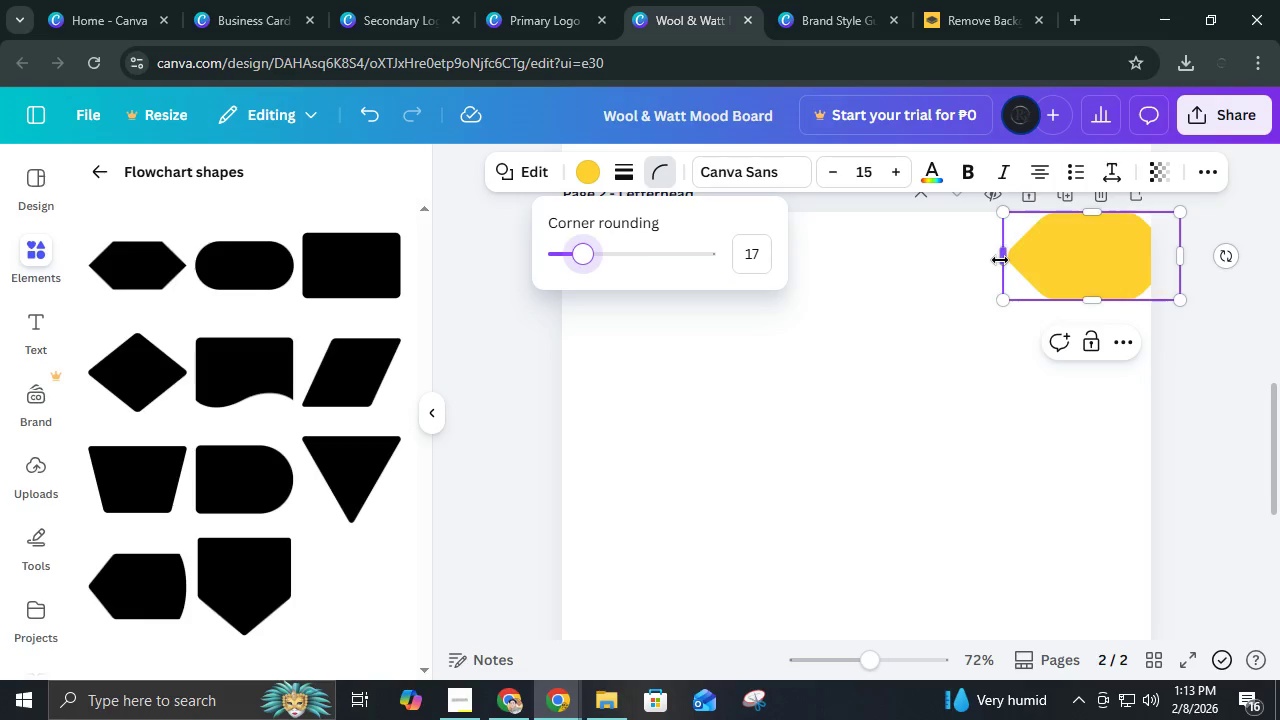 
left_click_drag(start_coordinate=[1001, 261], to_coordinate=[639, 263])
 